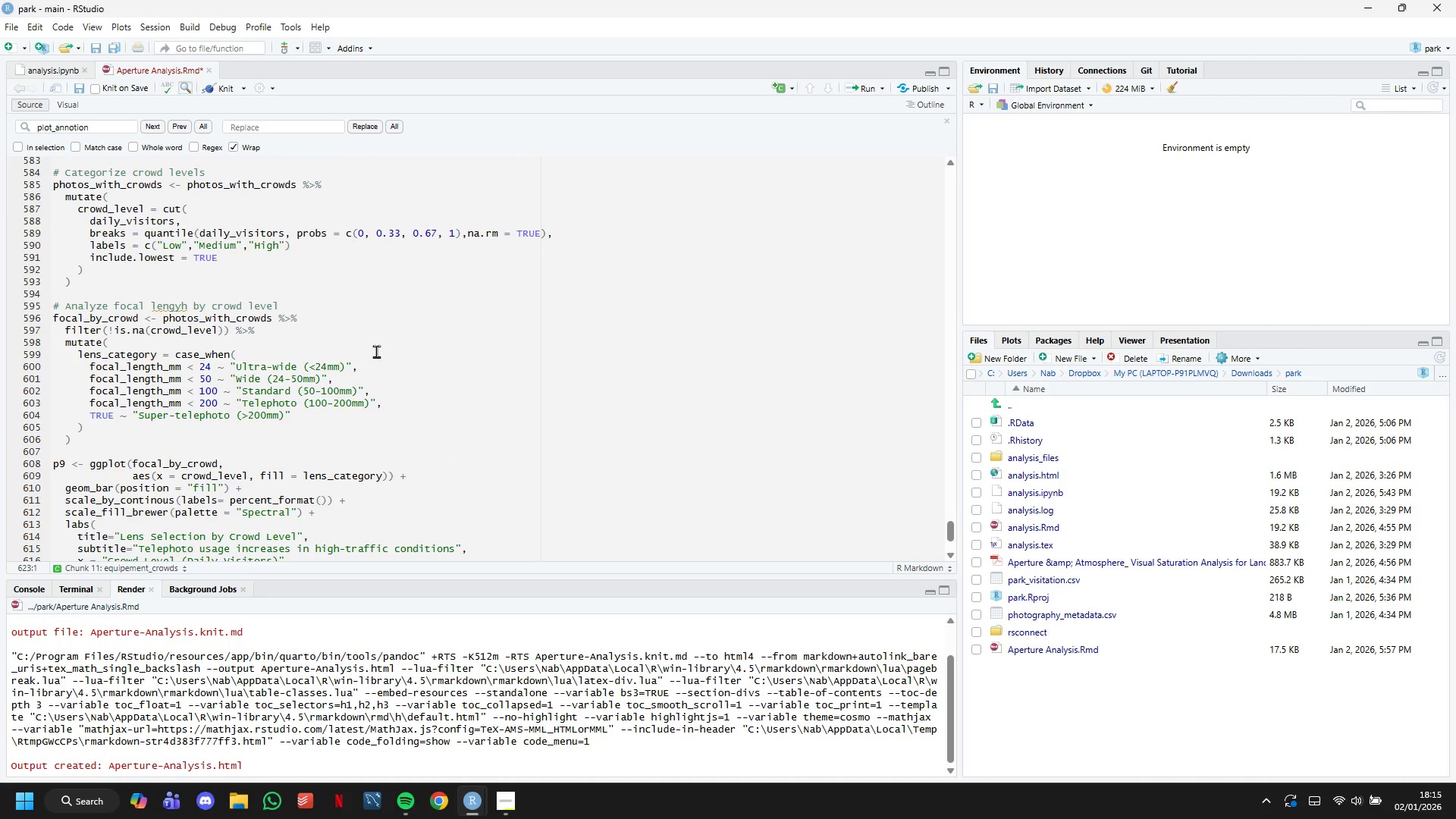 
scroll: coordinate [375, 353], scroll_direction: down, amount: 12.0
 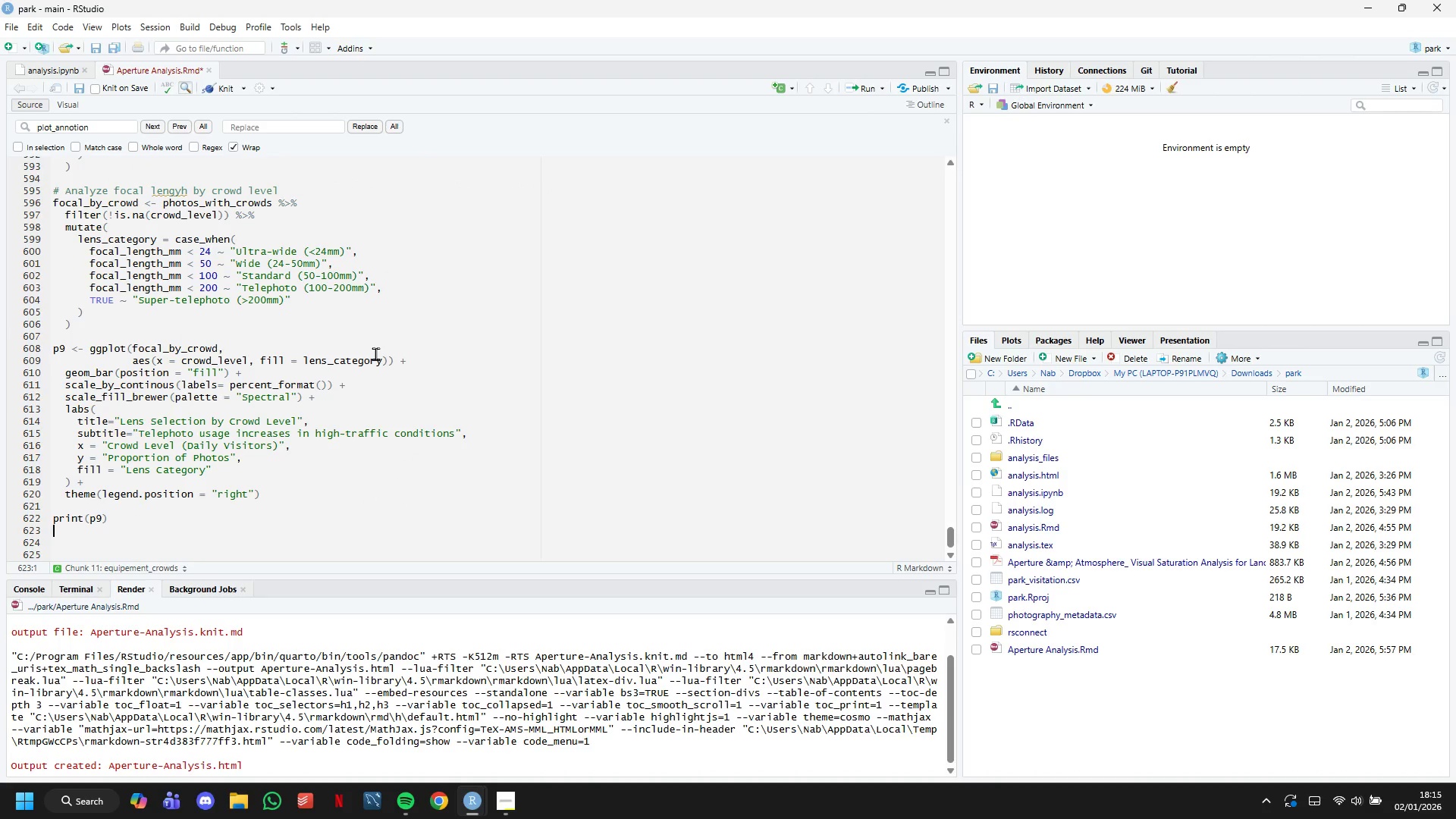 
key(Backquote)
 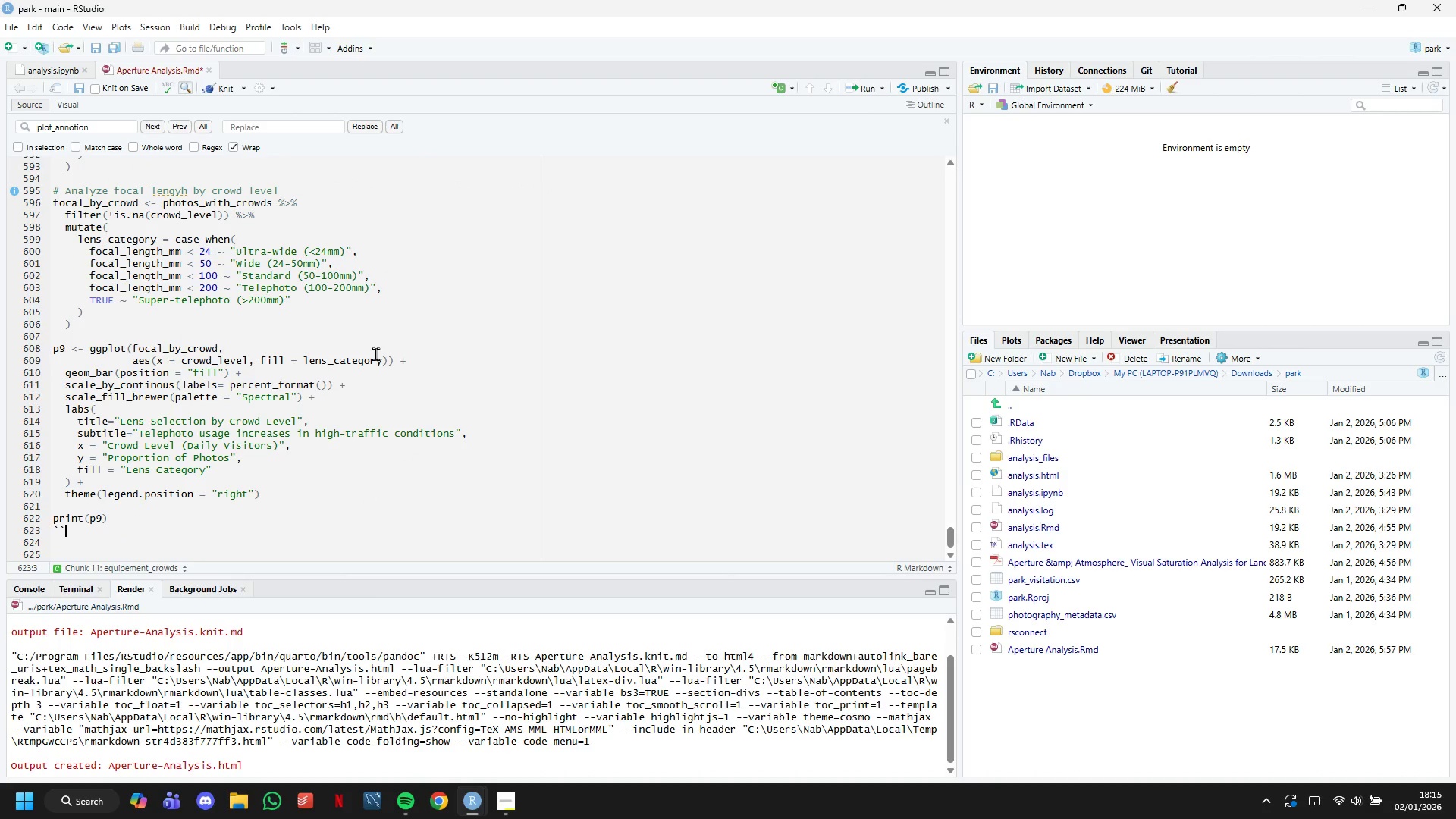 
key(Backquote)
 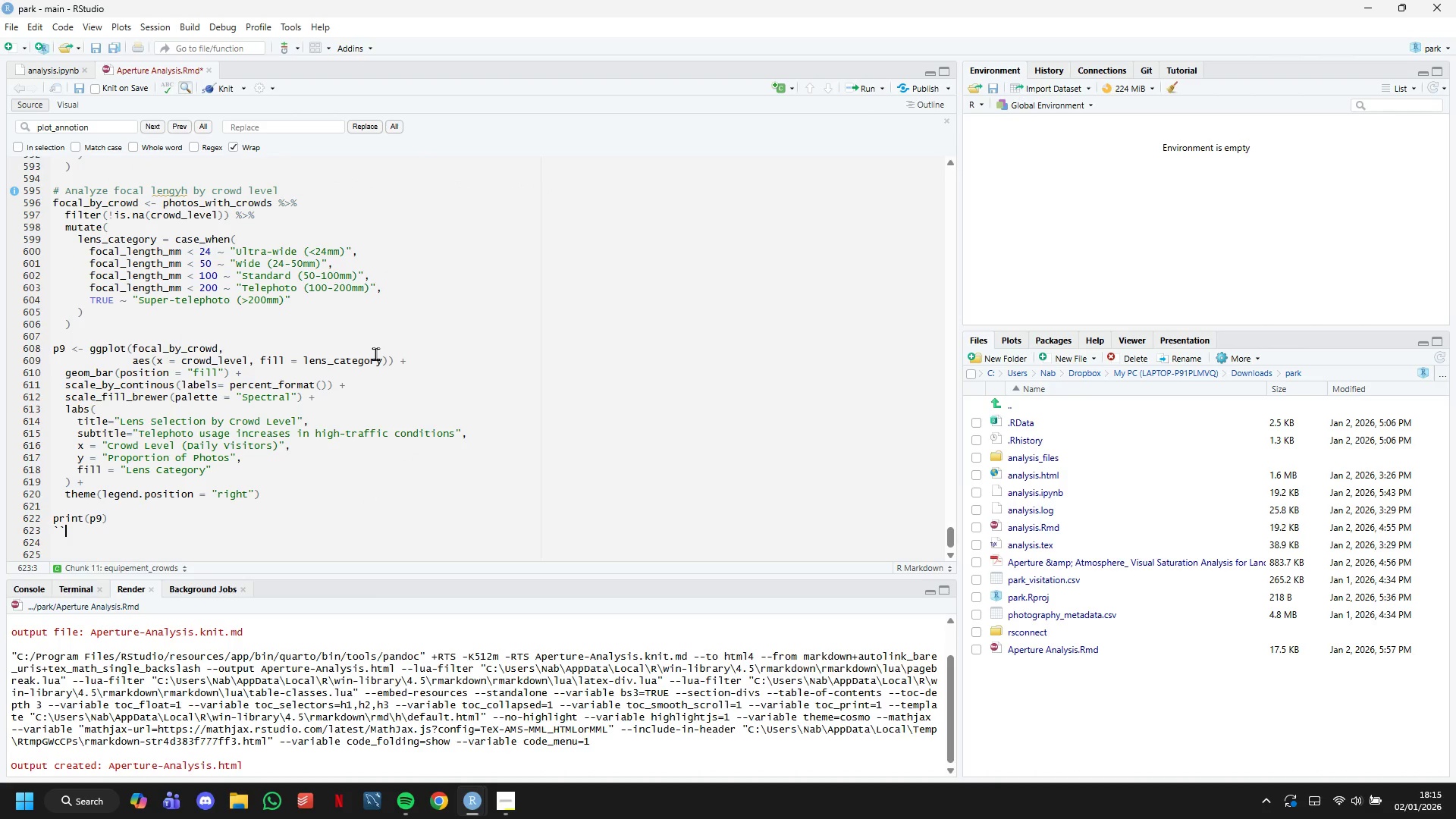 
key(Backquote)
 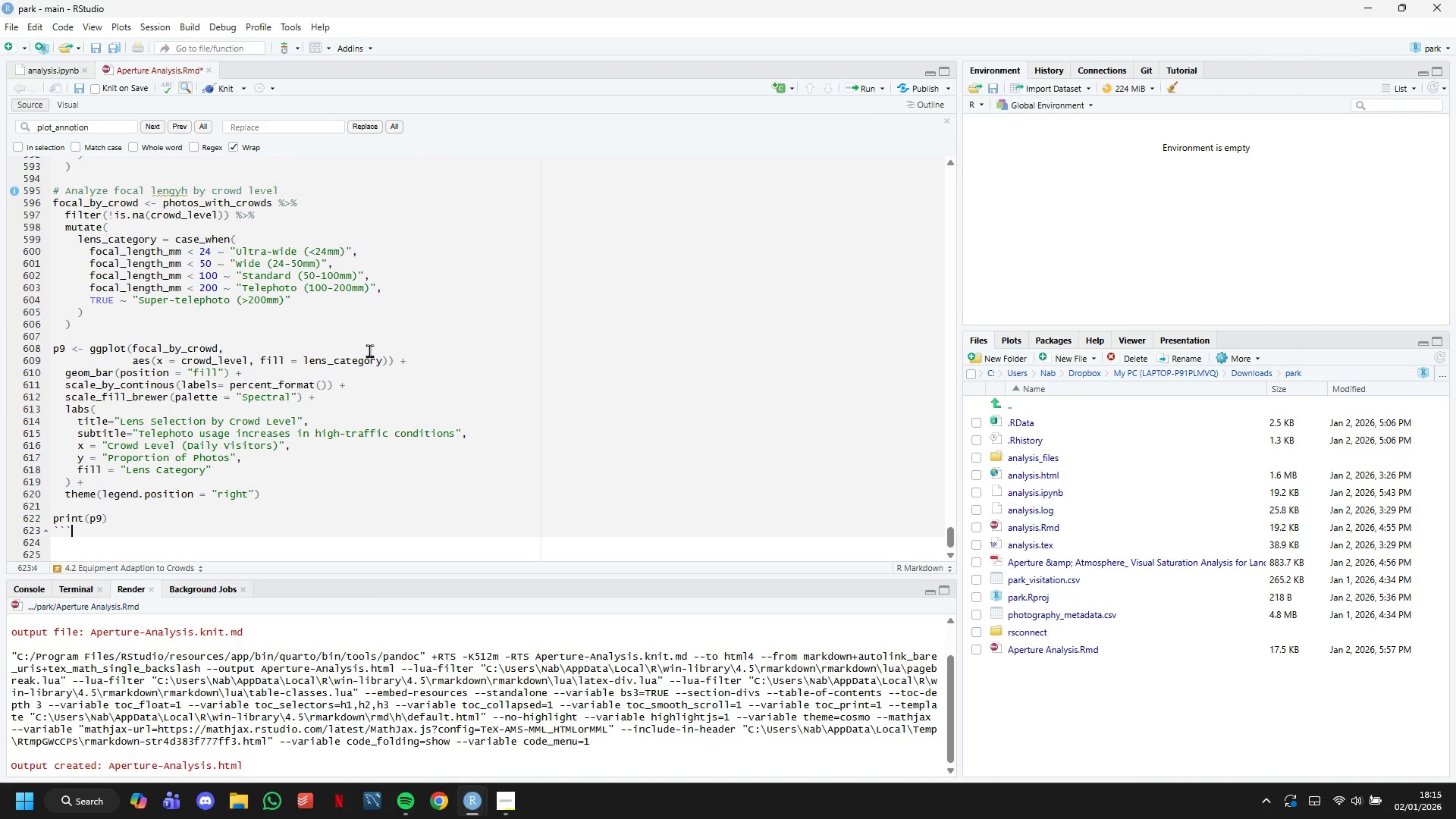 
scroll: coordinate [369, 350], scroll_direction: up, amount: 1.0
 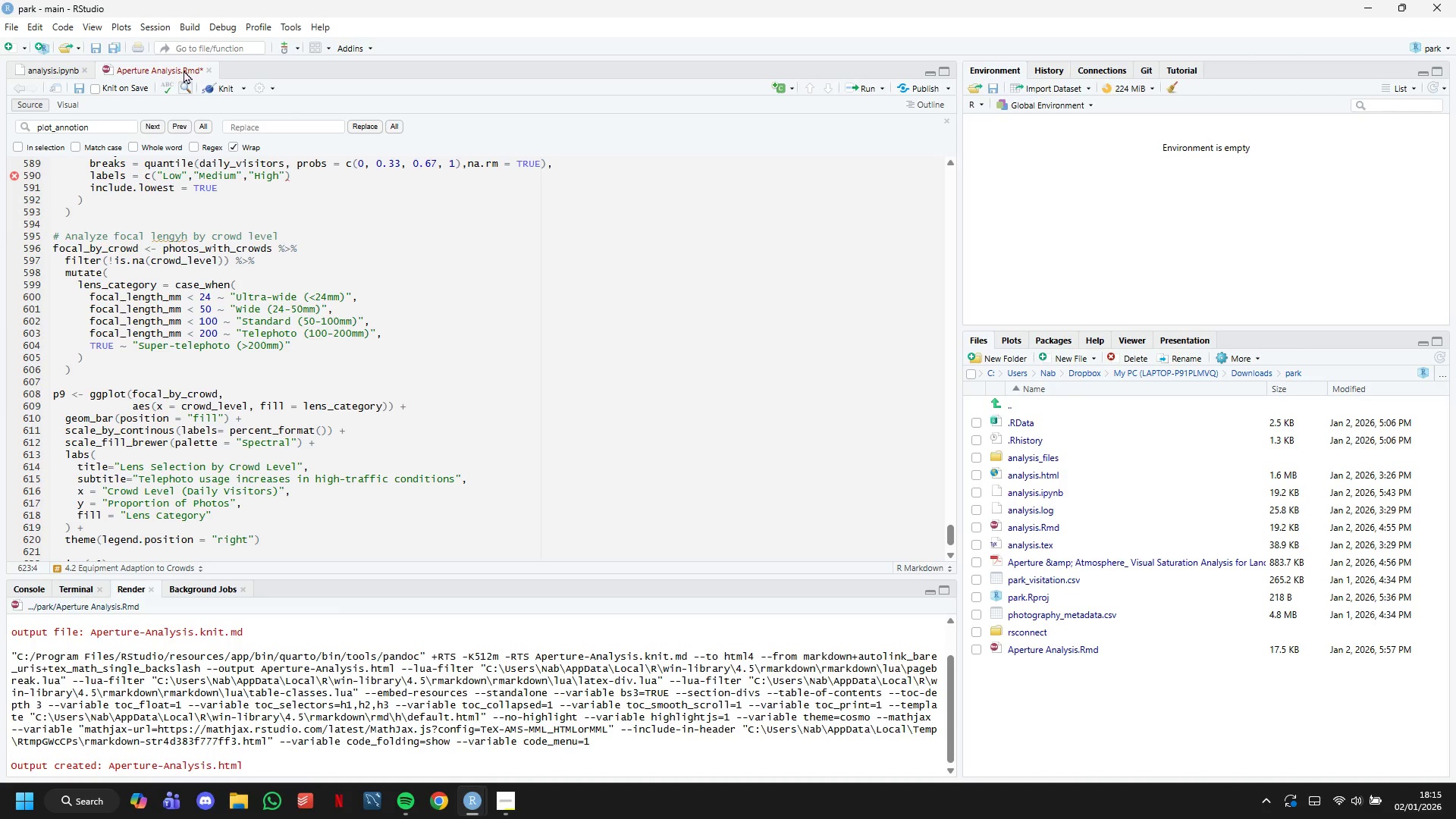 
wait(5.17)
 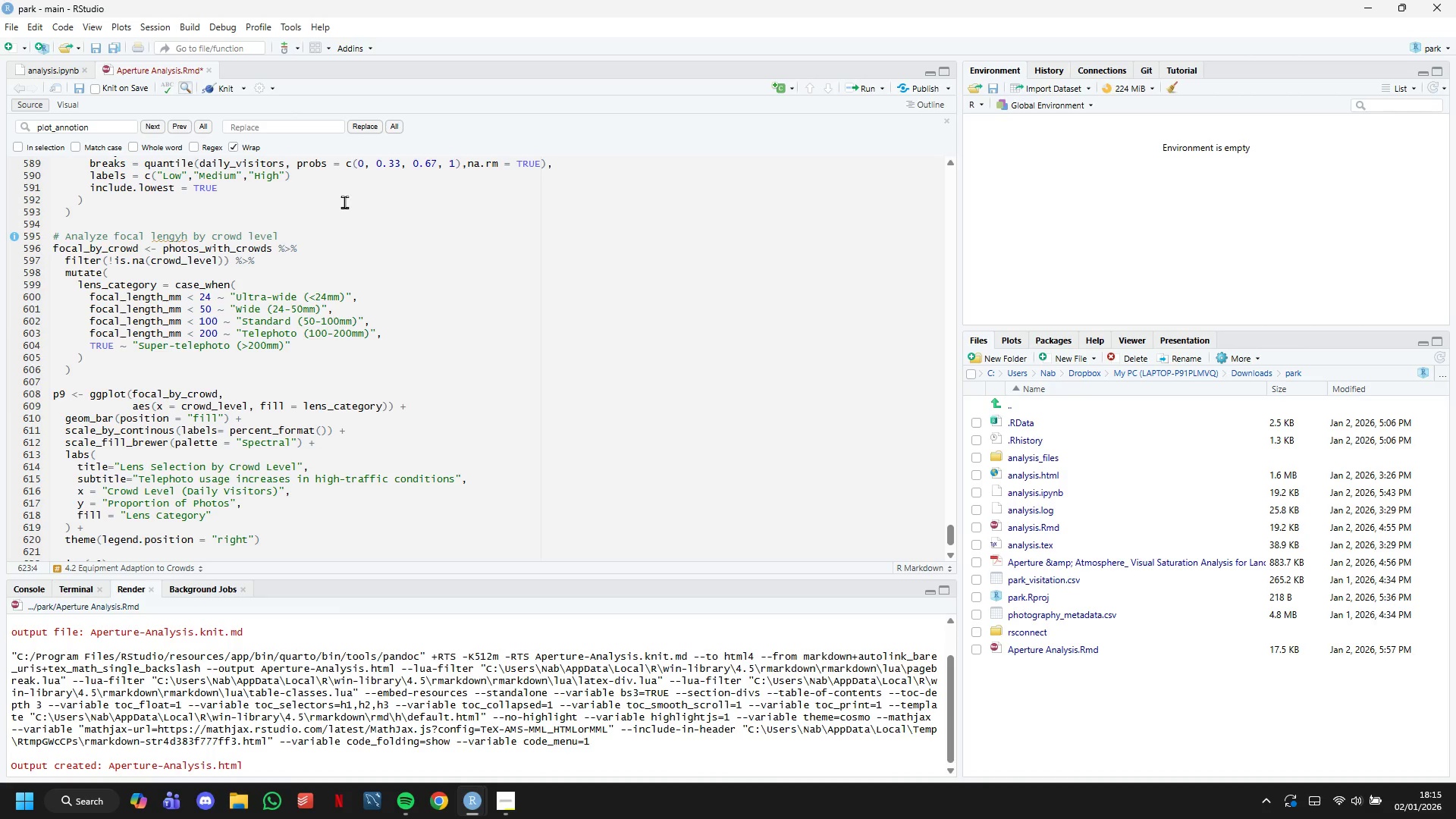 
left_click([215, 88])
 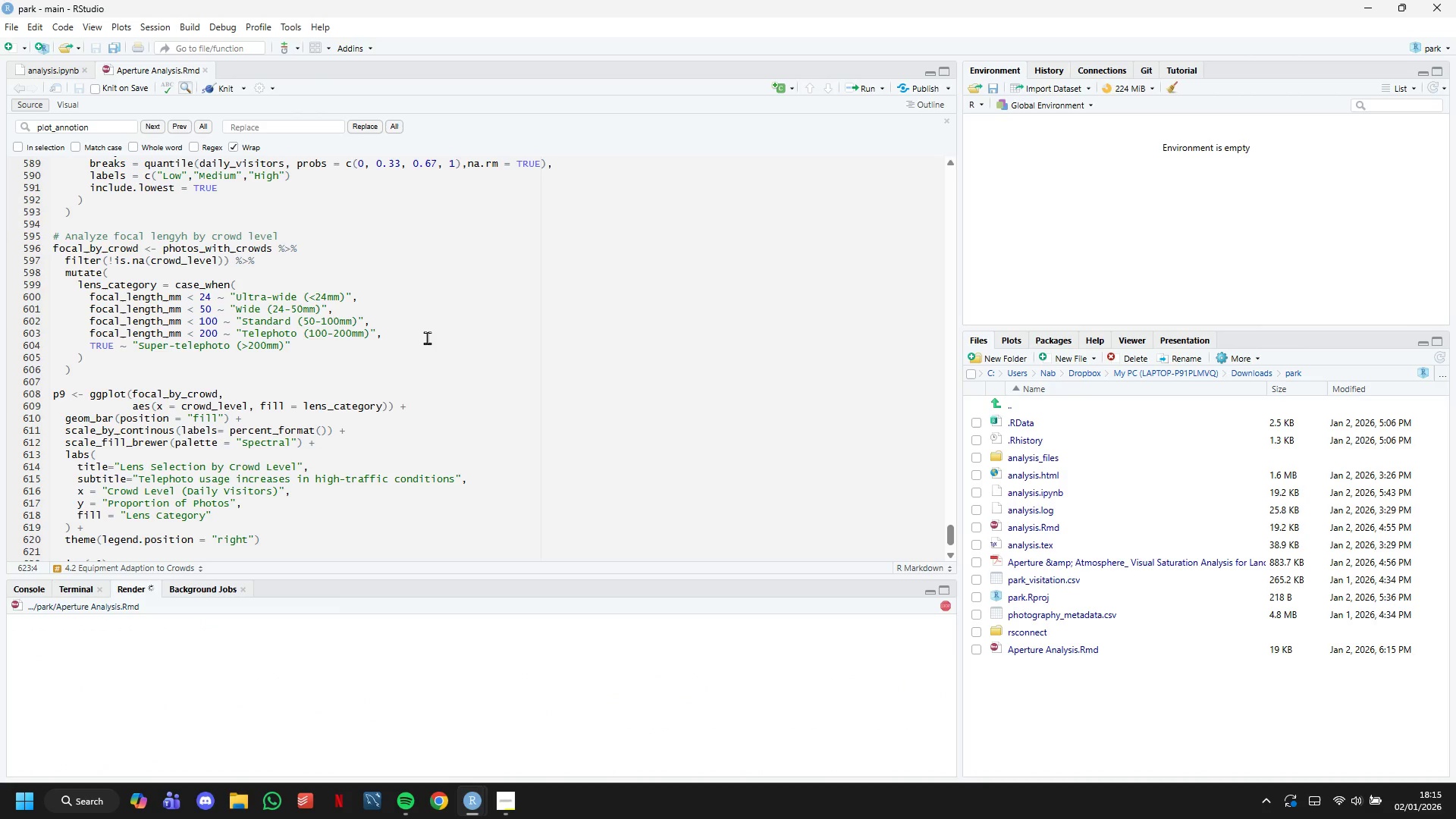 
scroll: coordinate [427, 337], scroll_direction: down, amount: 4.0
 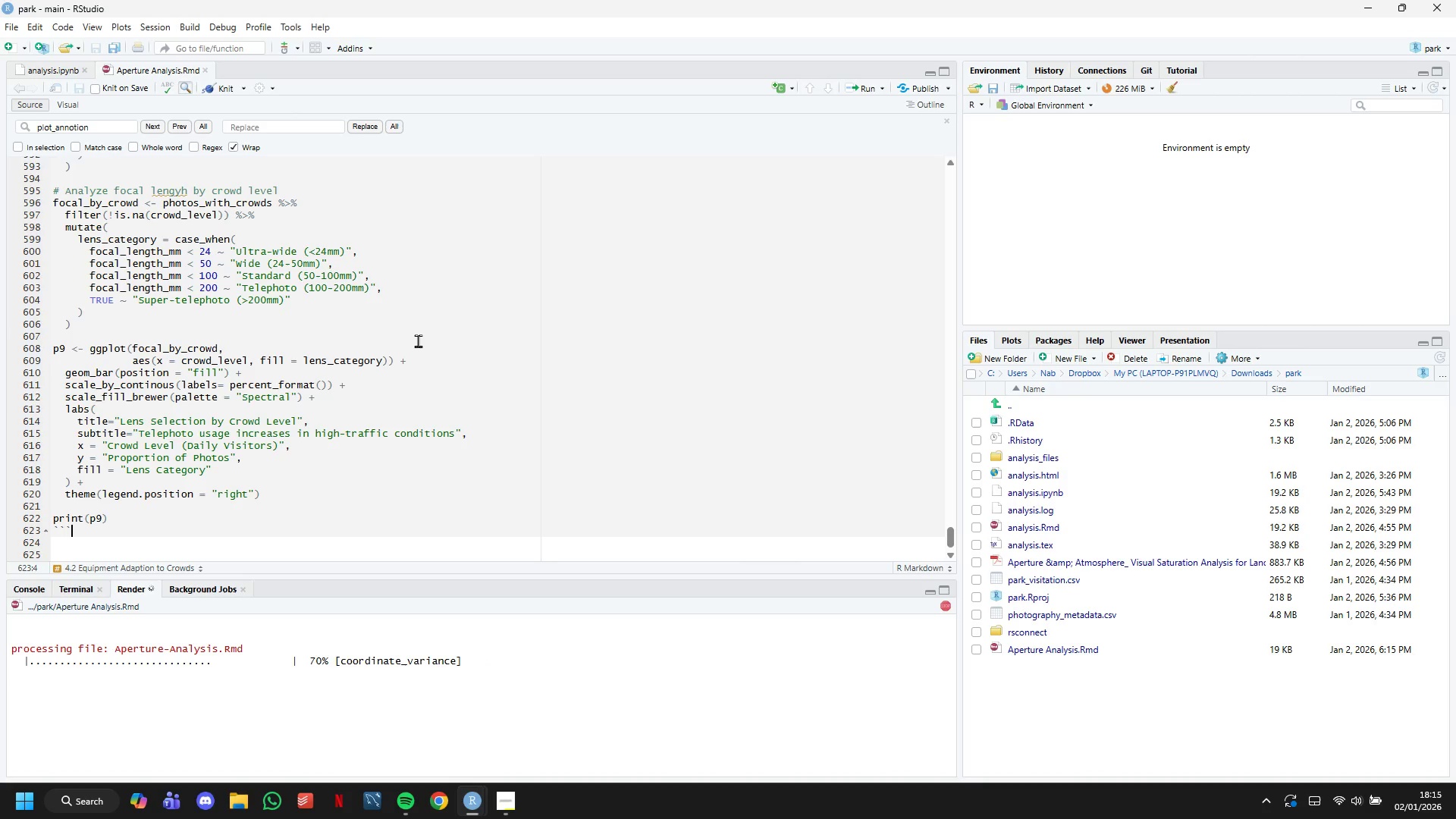 
wait(27.61)
 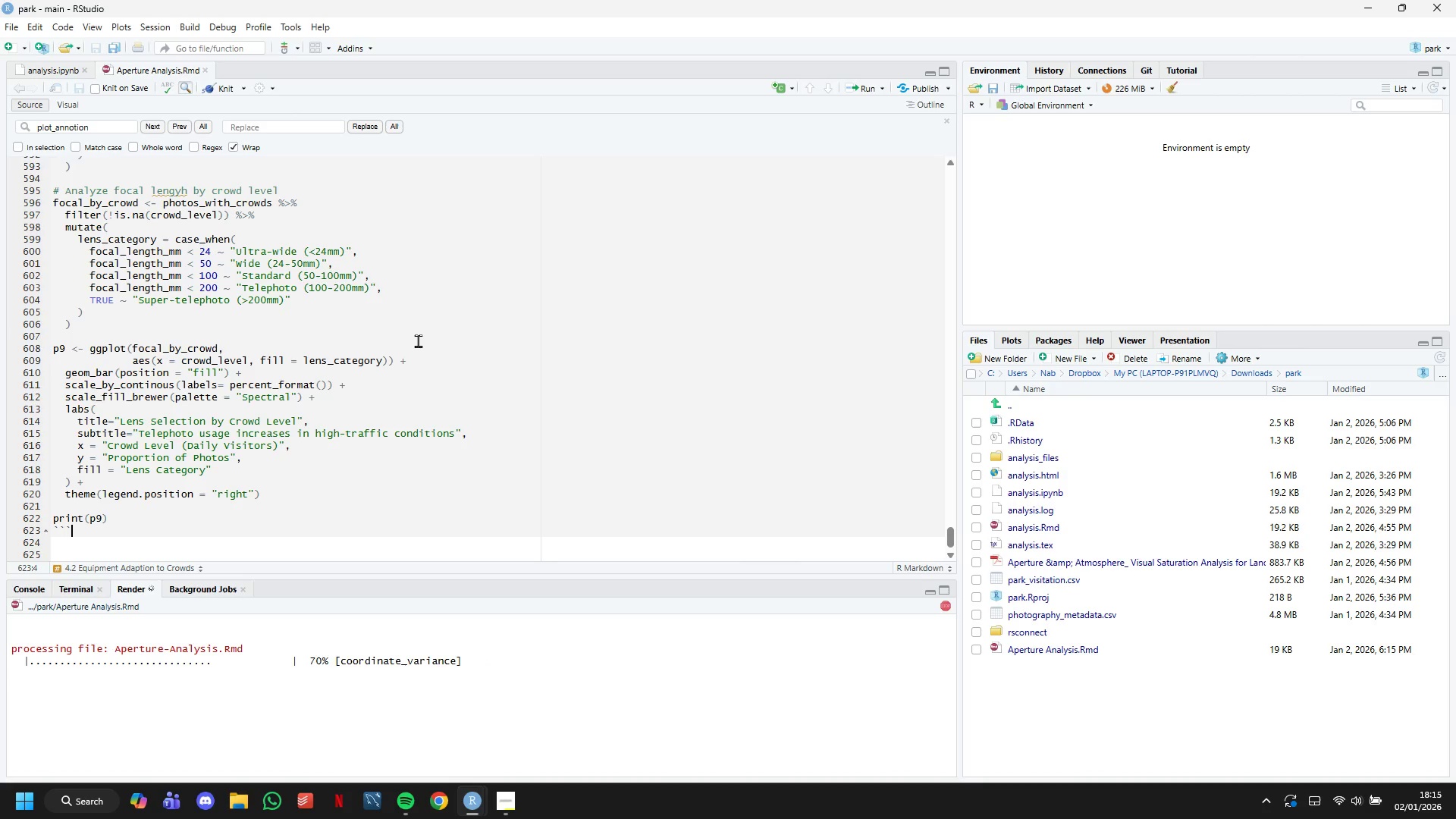 
scroll: coordinate [426, 350], scroll_direction: up, amount: 1.0
 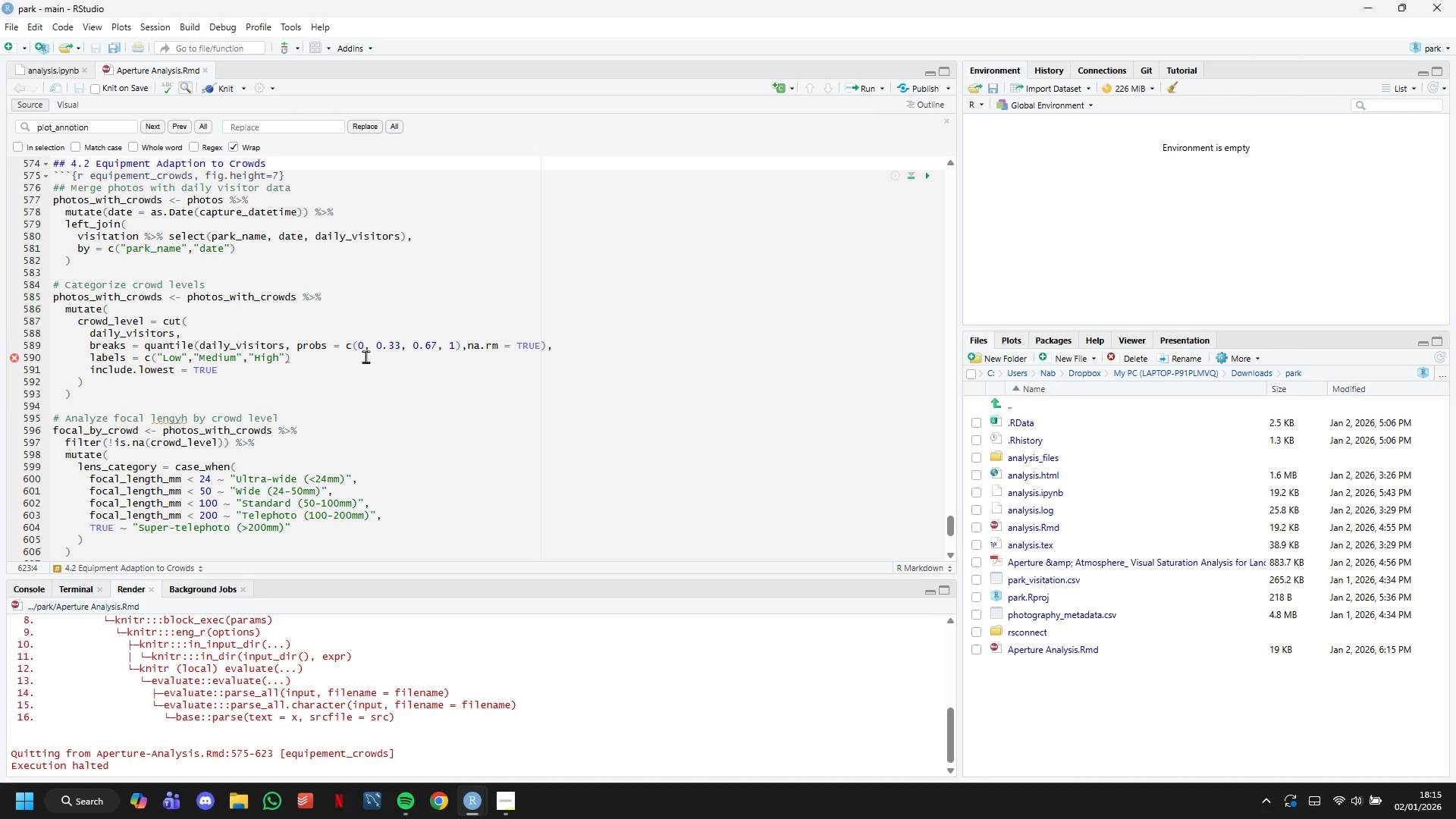 
wait(12.34)
 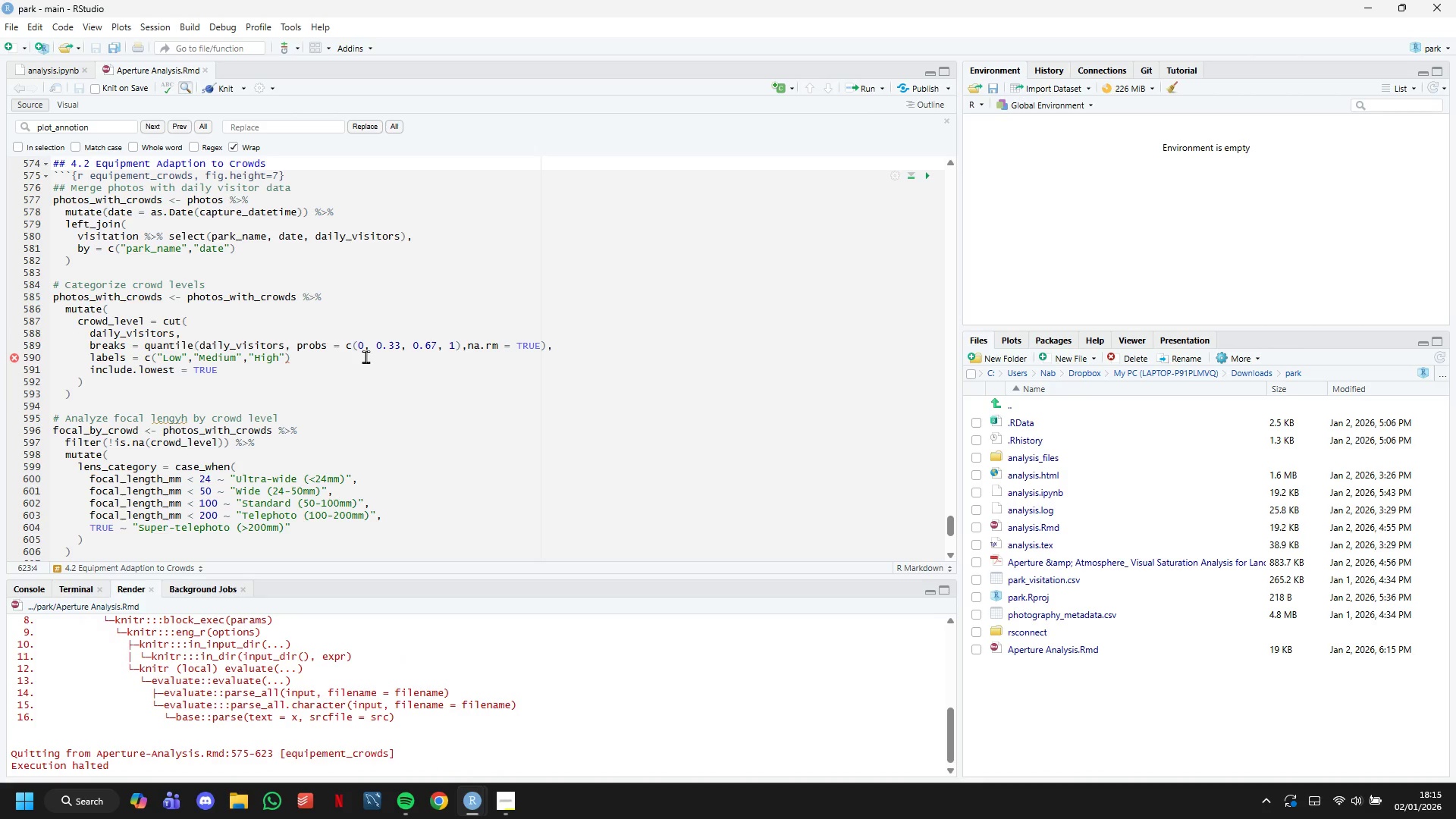 
left_click([372, 356])
 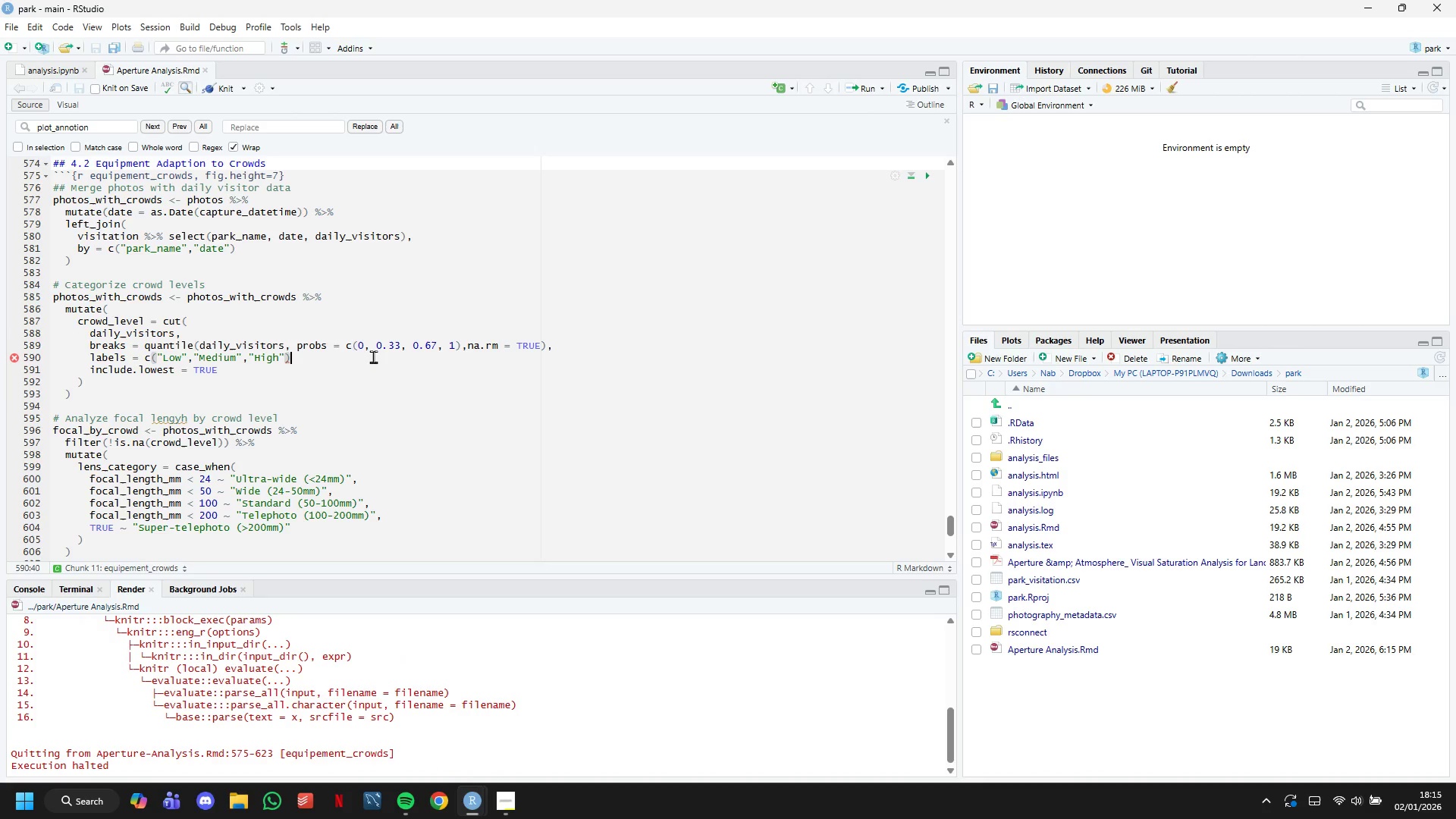 
key(Comma)
 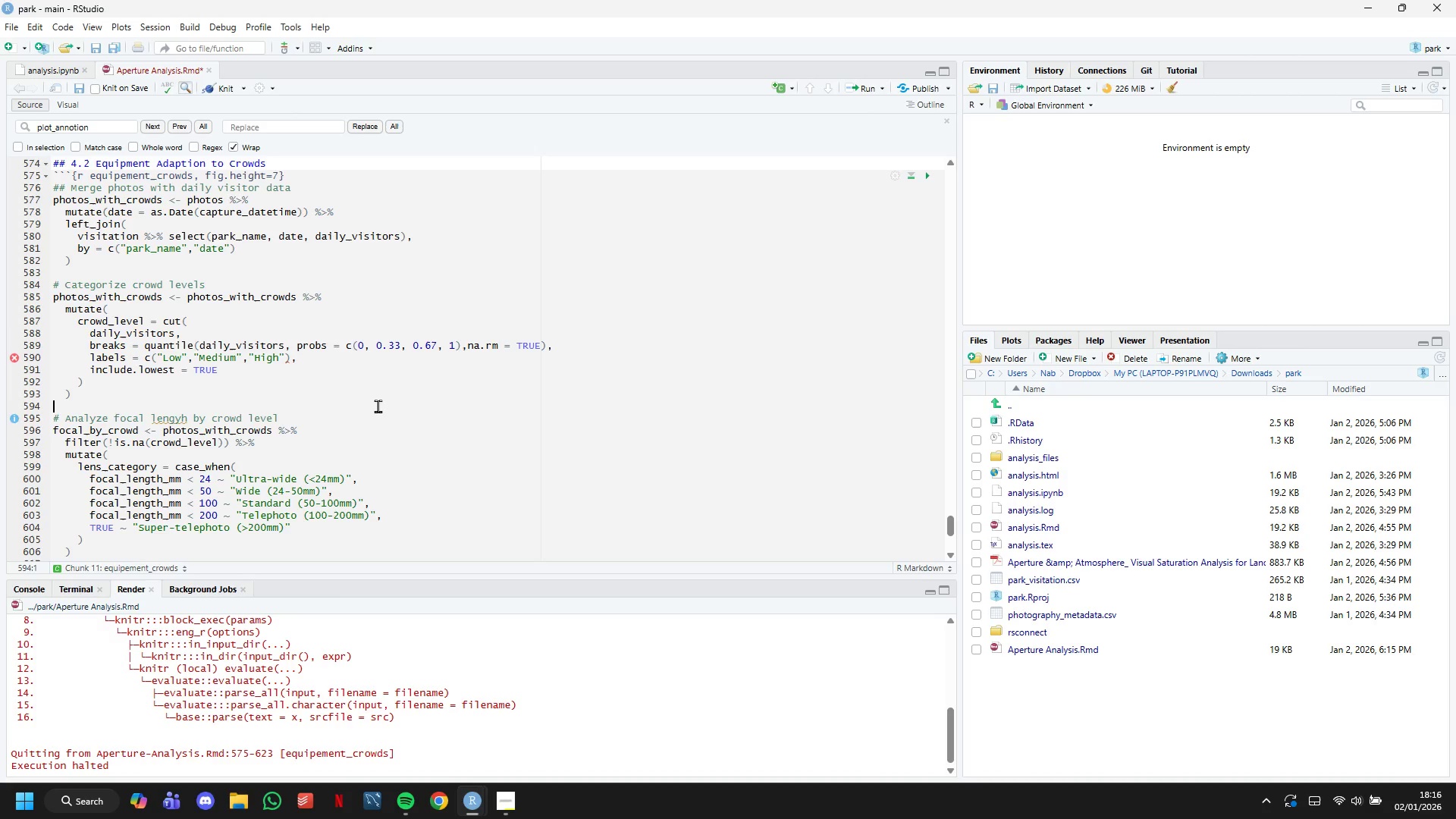 
scroll: coordinate [378, 406], scroll_direction: down, amount: 11.0
 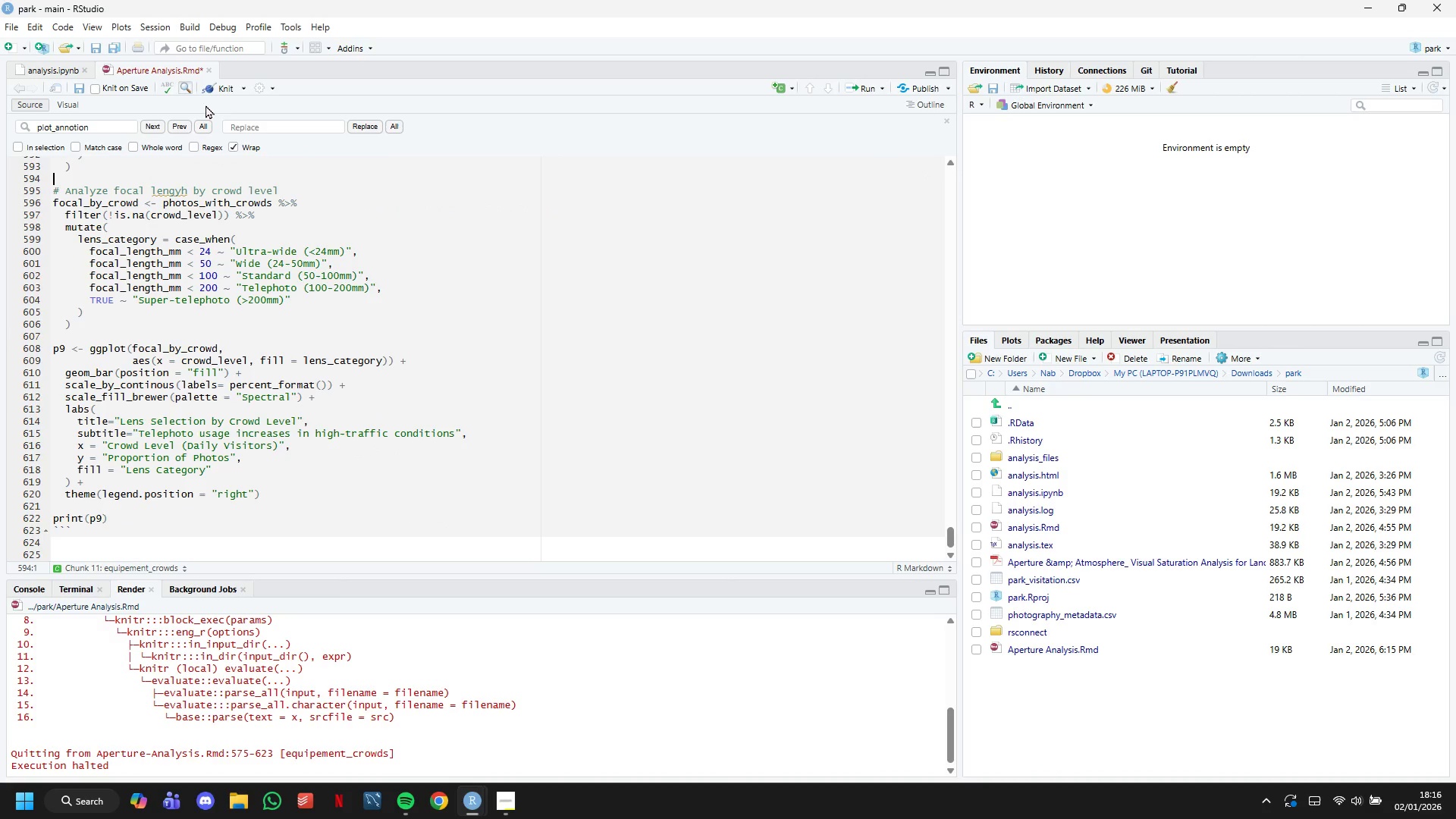 
left_click([223, 93])
 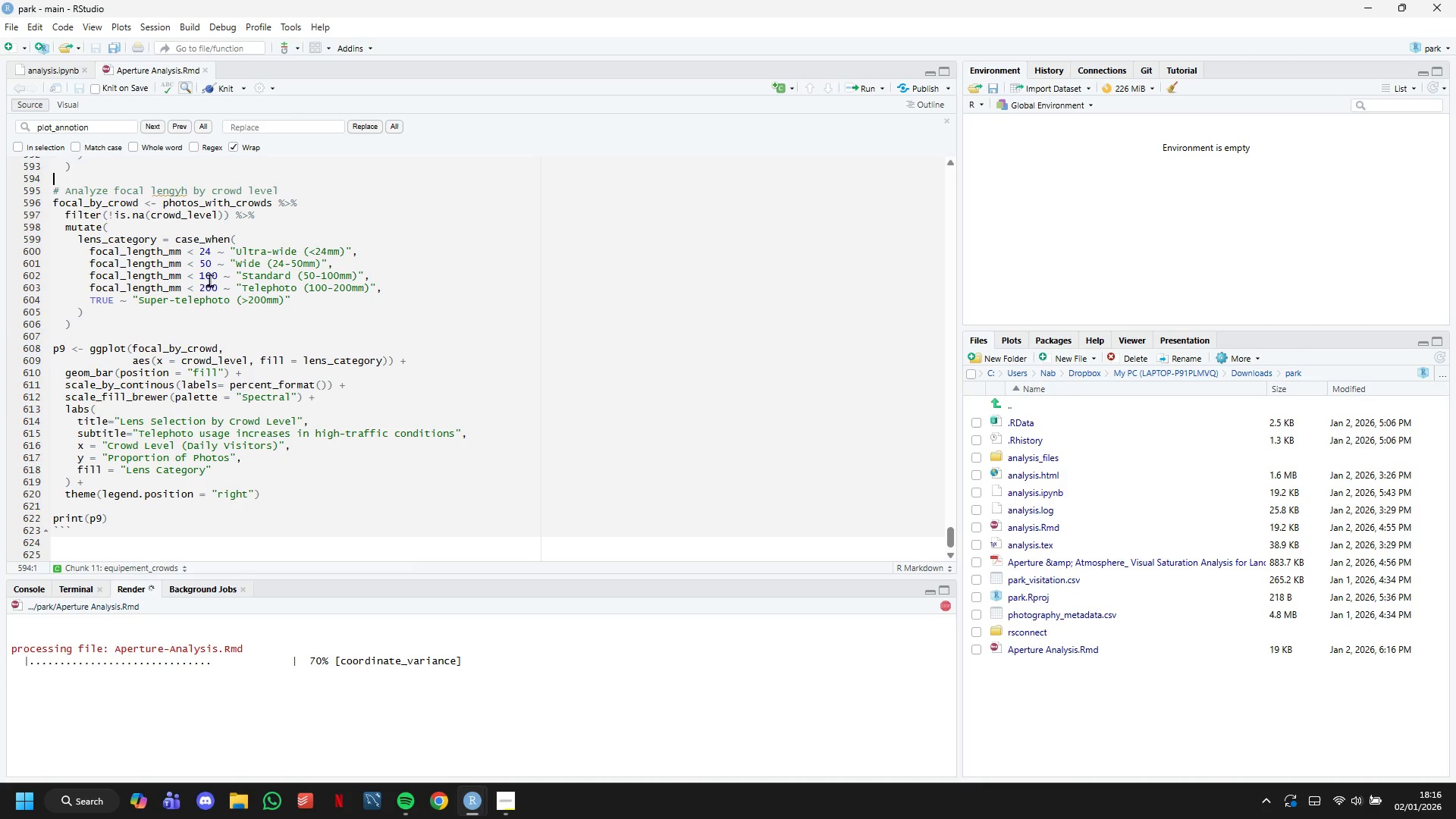 
wait(25.75)
 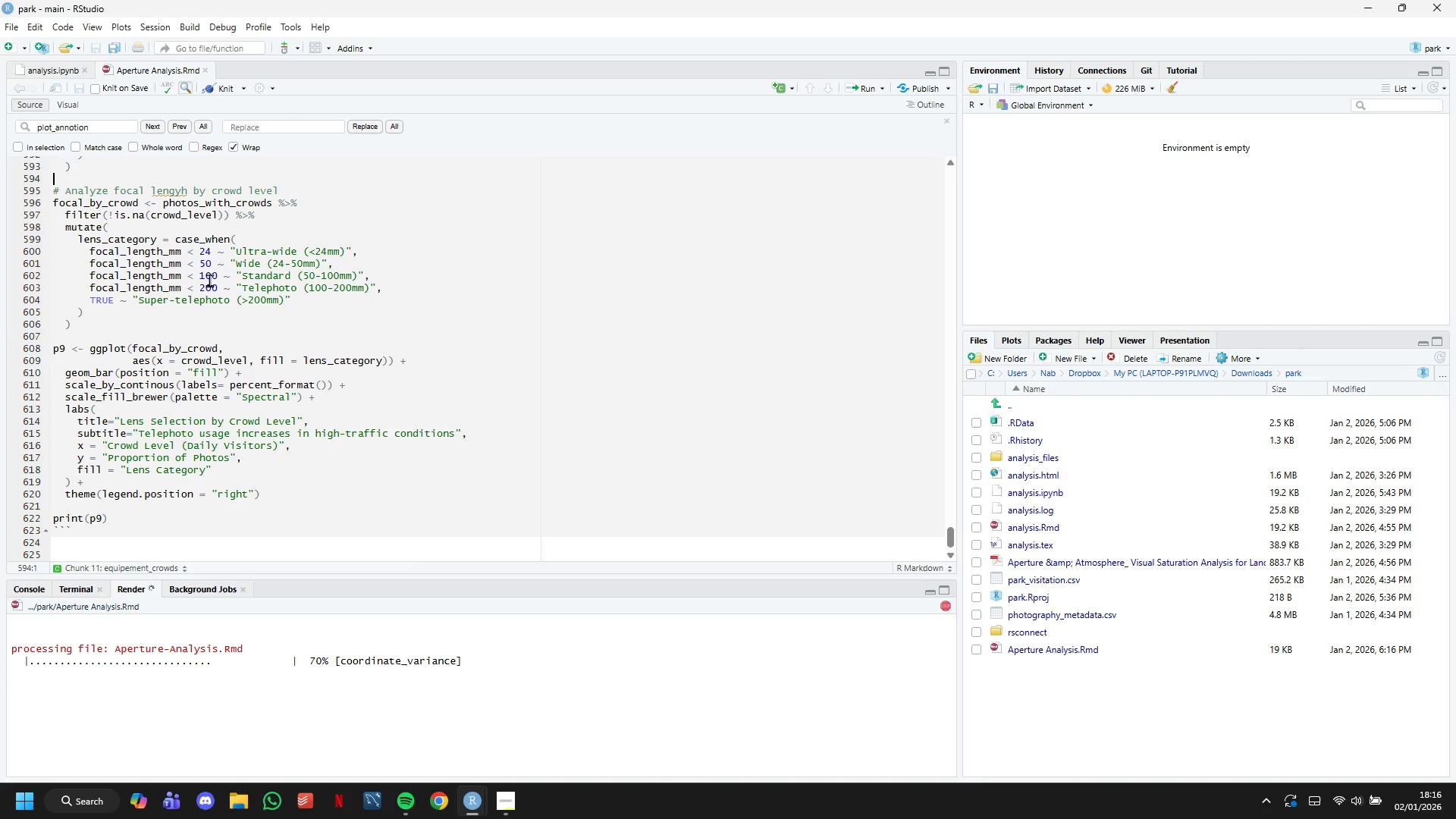 
left_click([500, 753])
 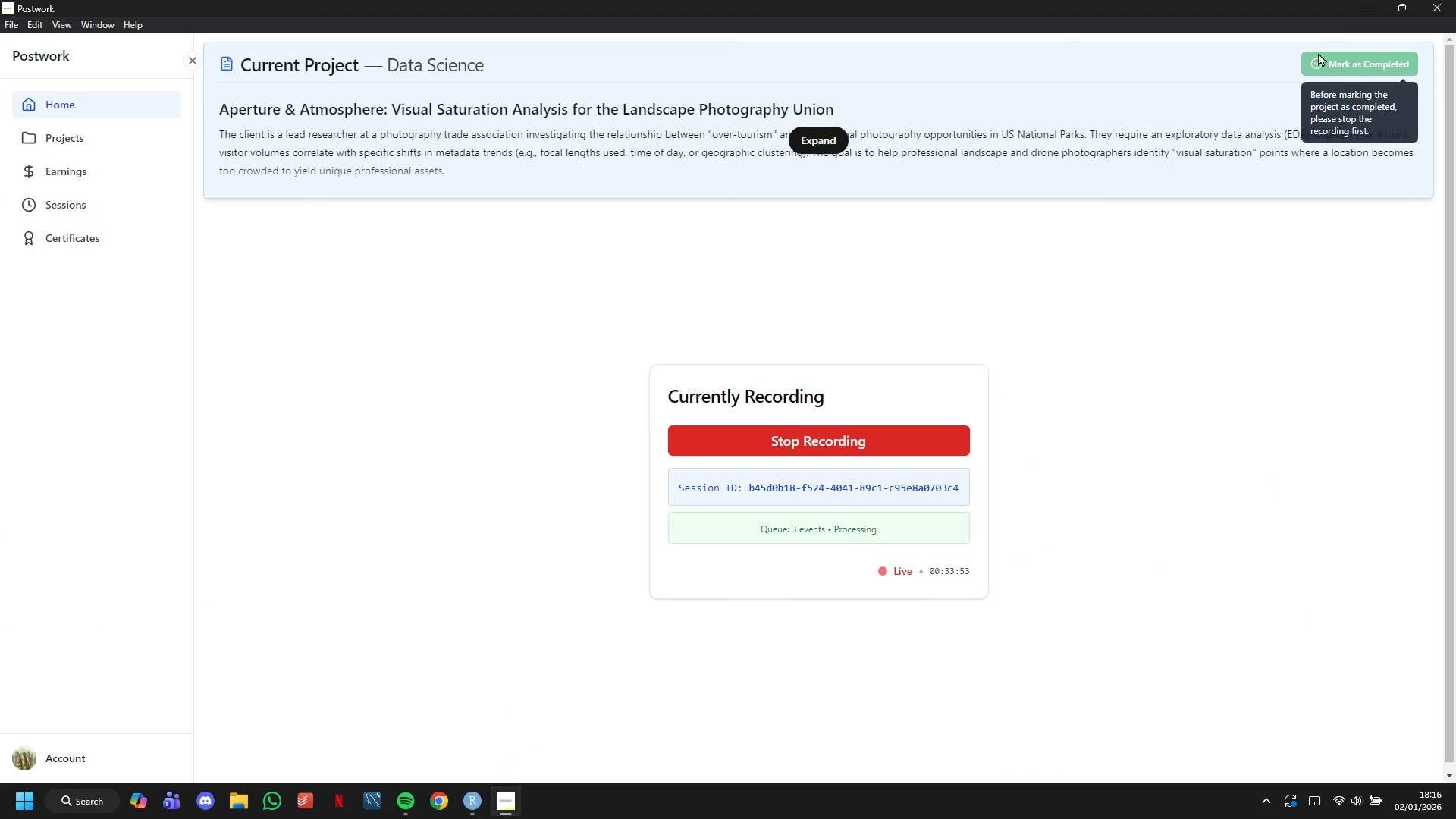 
left_click([1366, 15])
 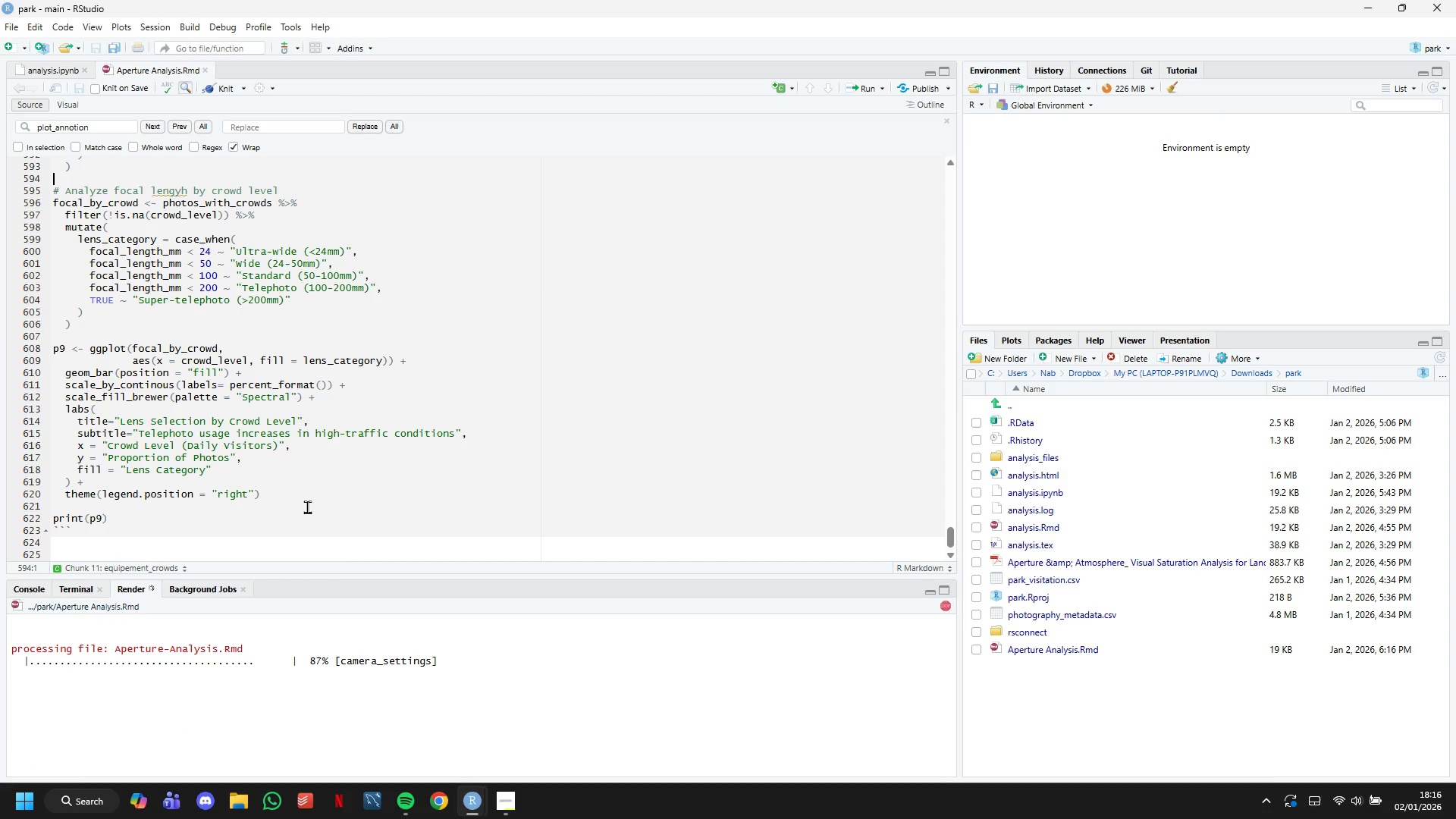 
scroll: coordinate [306, 504], scroll_direction: down, amount: 2.0
 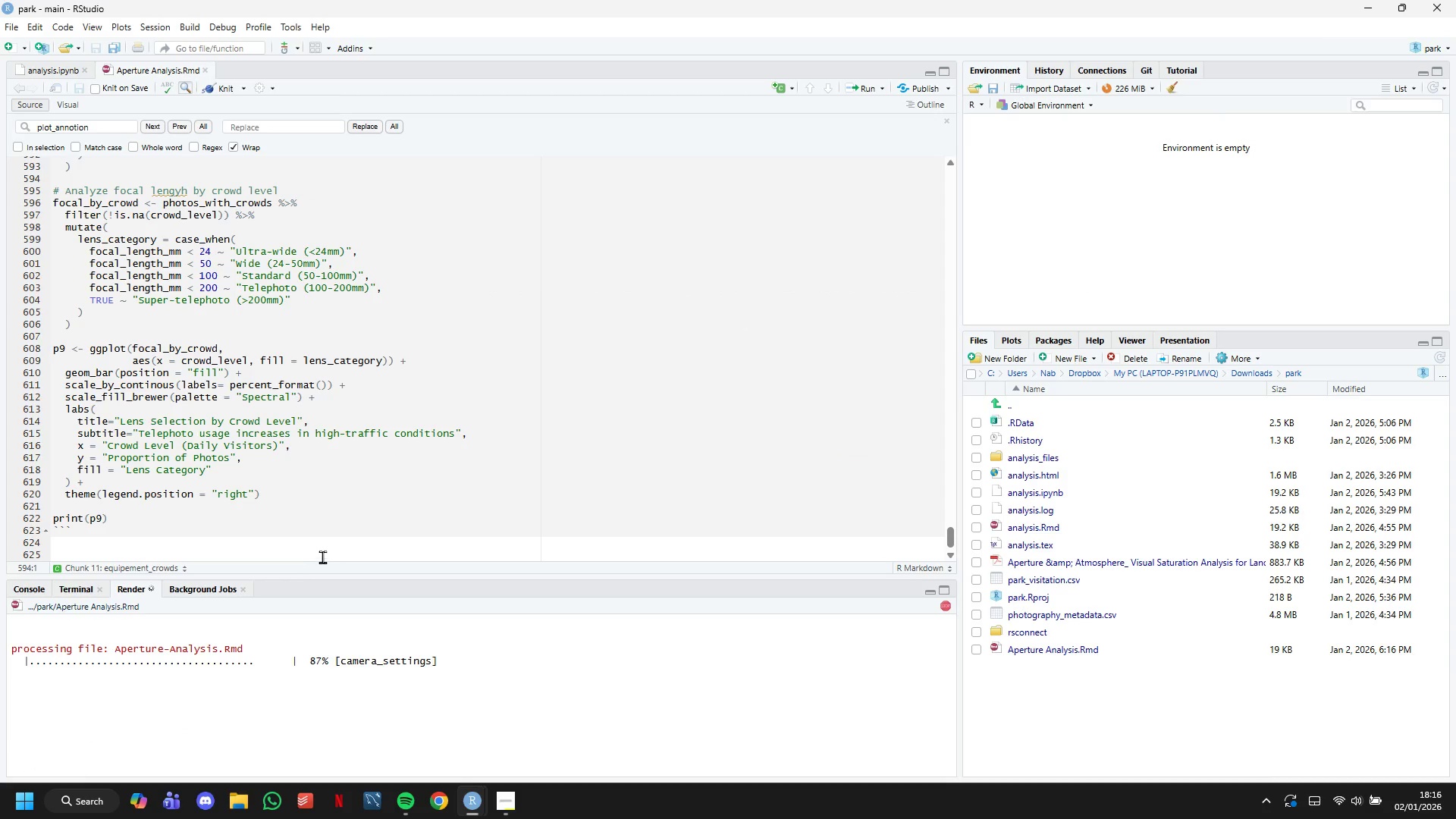 
left_click([314, 553])
 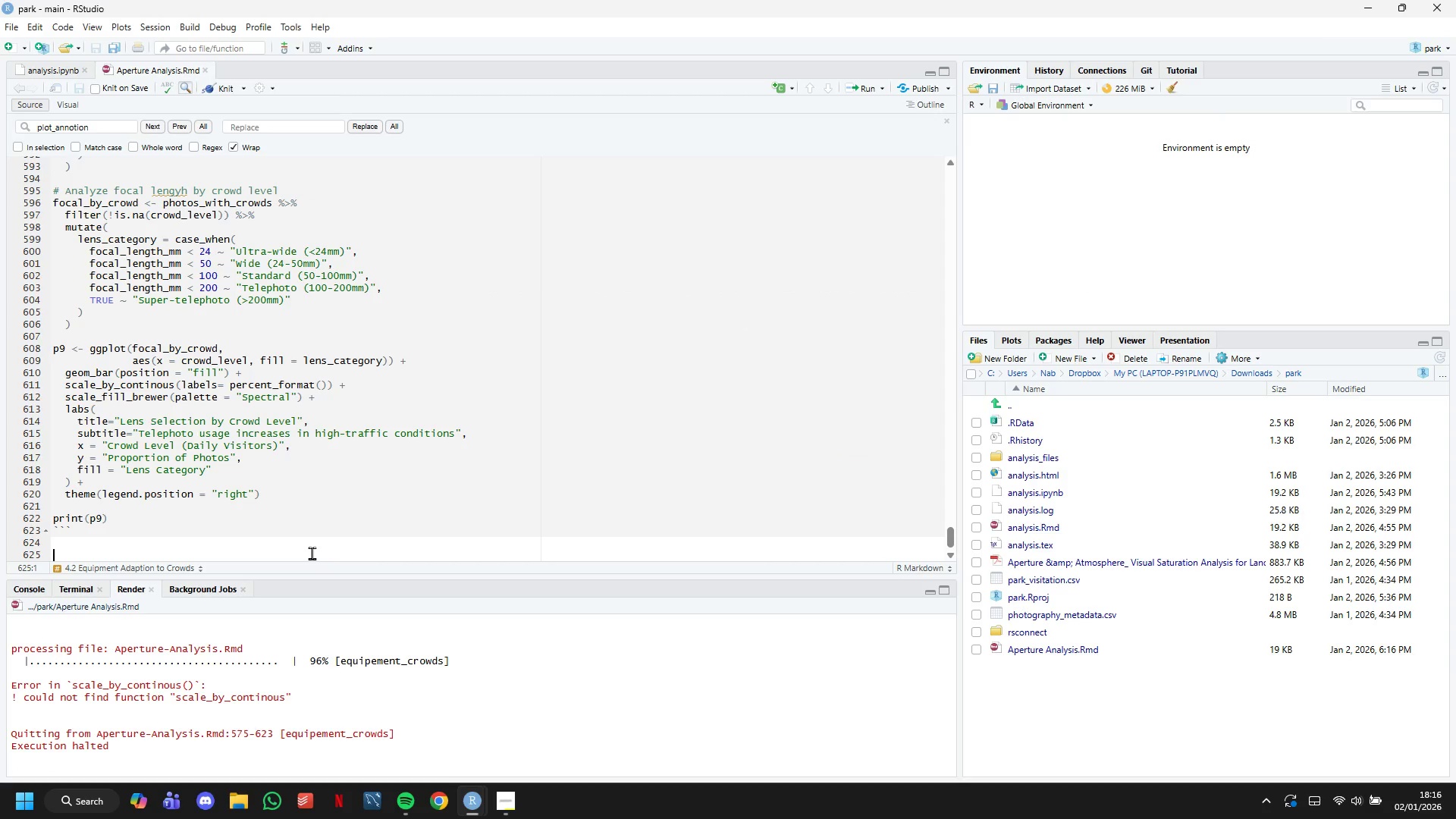 
key(Control+F)
 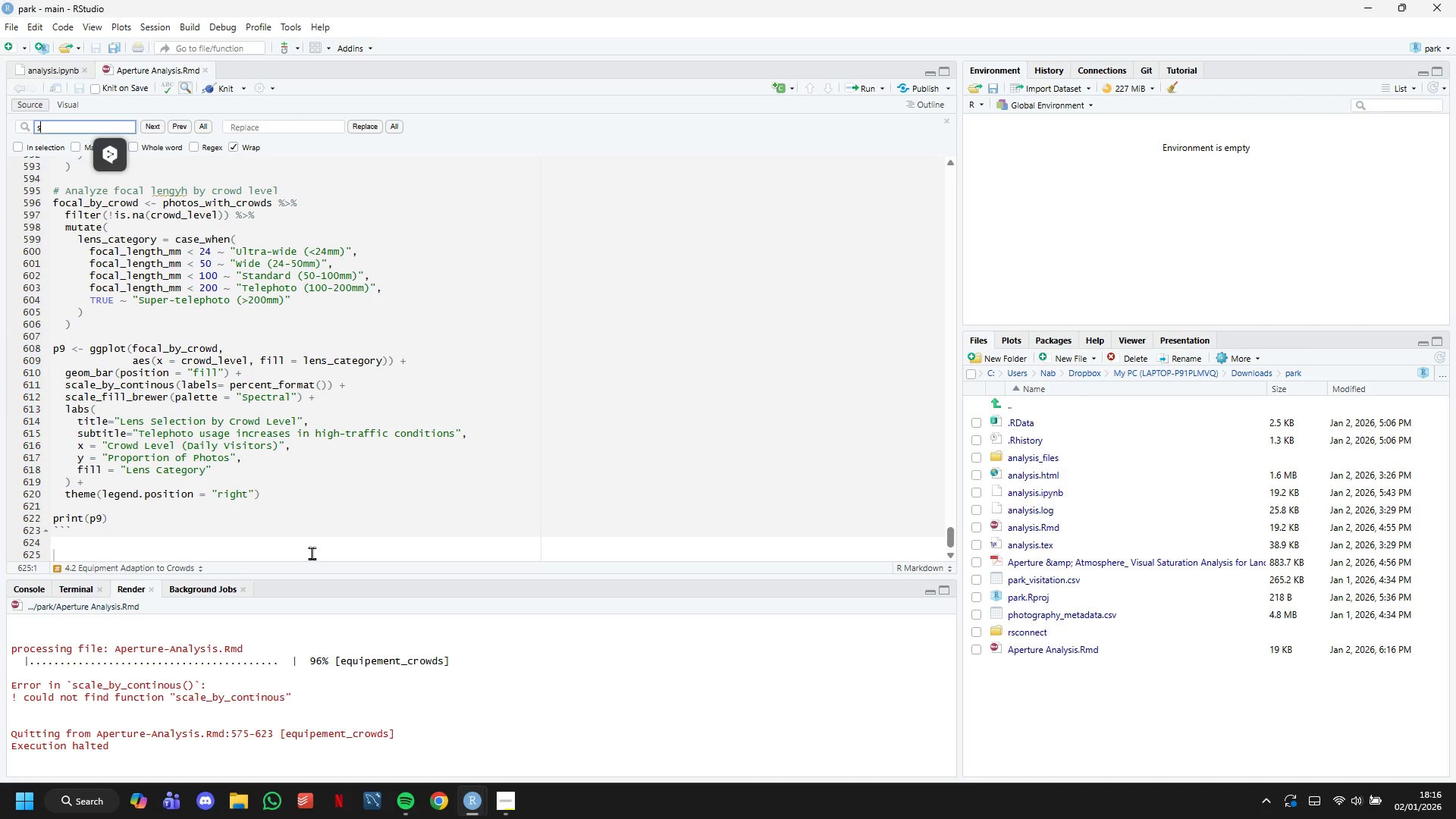 
type(scale_by)
 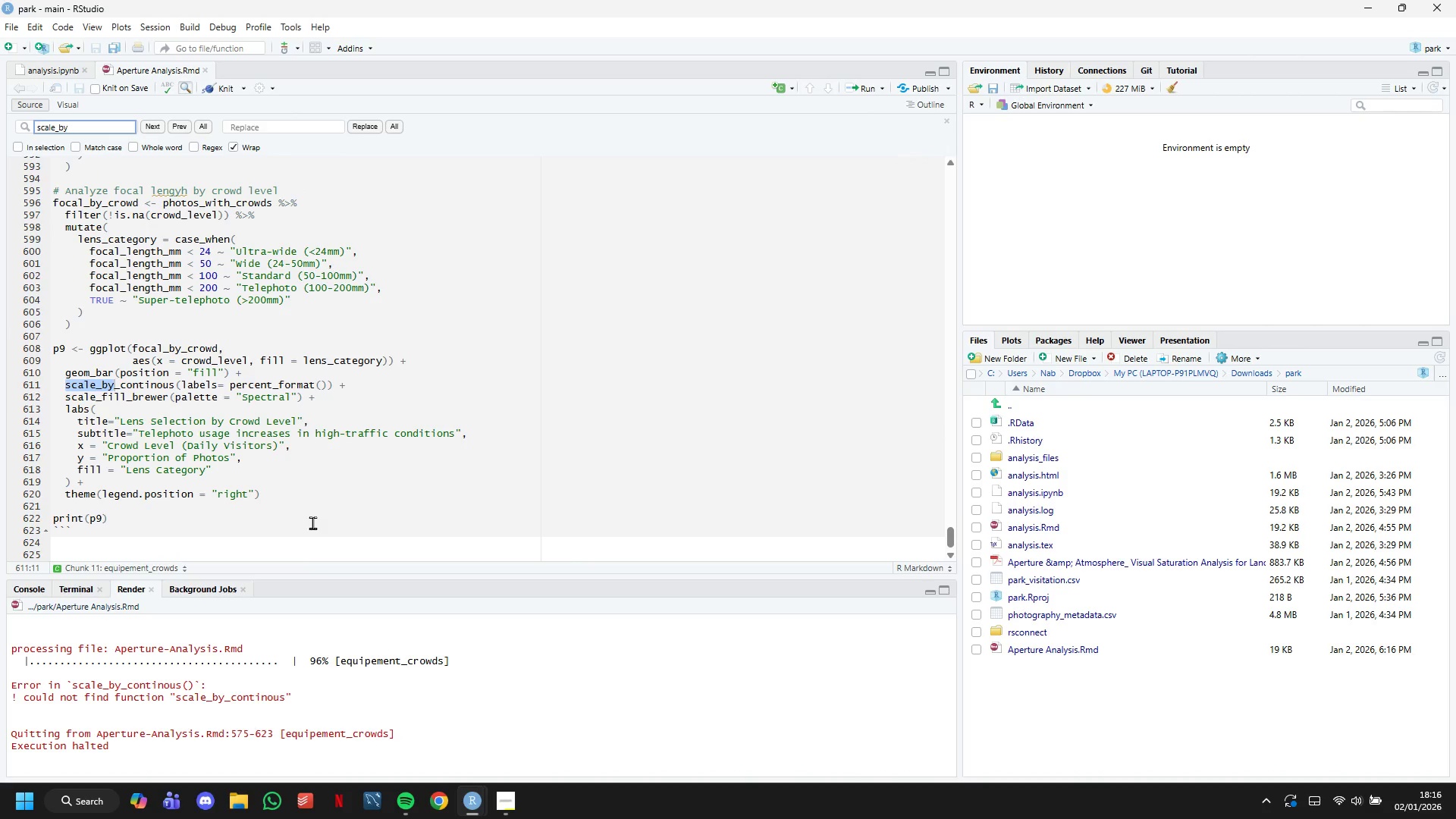 
wait(6.38)
 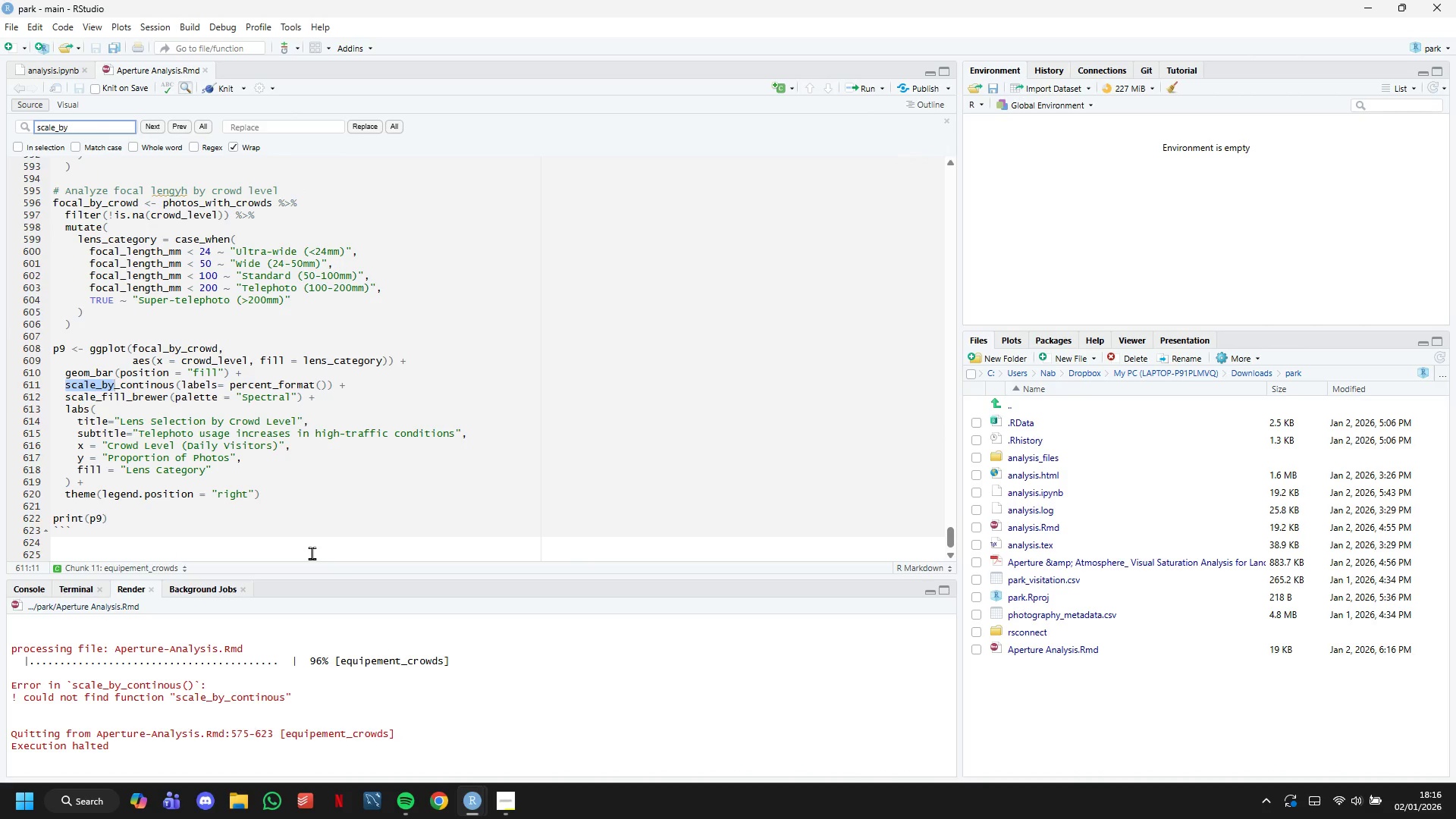 
left_click([105, 384])
 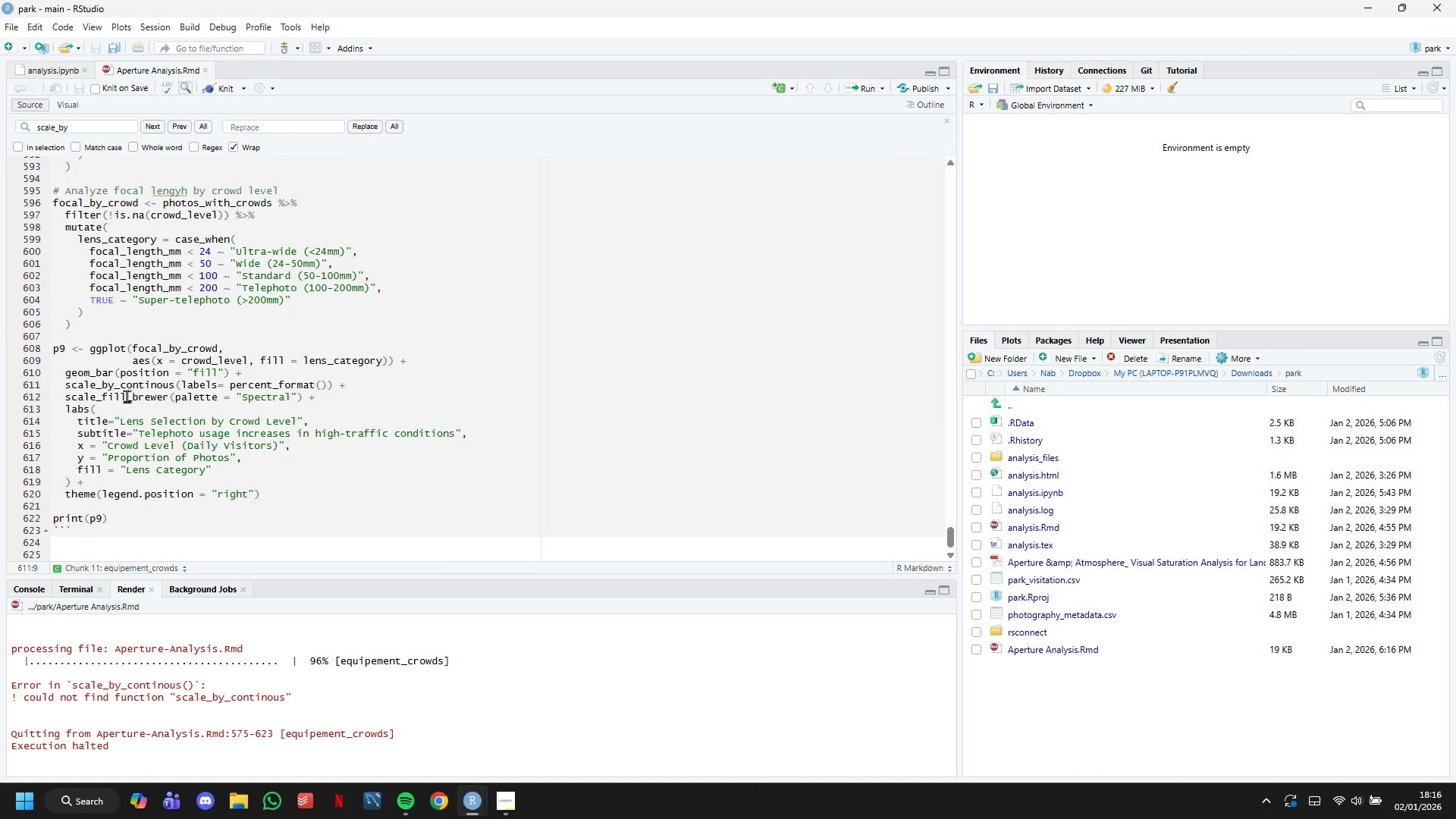 
key(ArrowRight)
 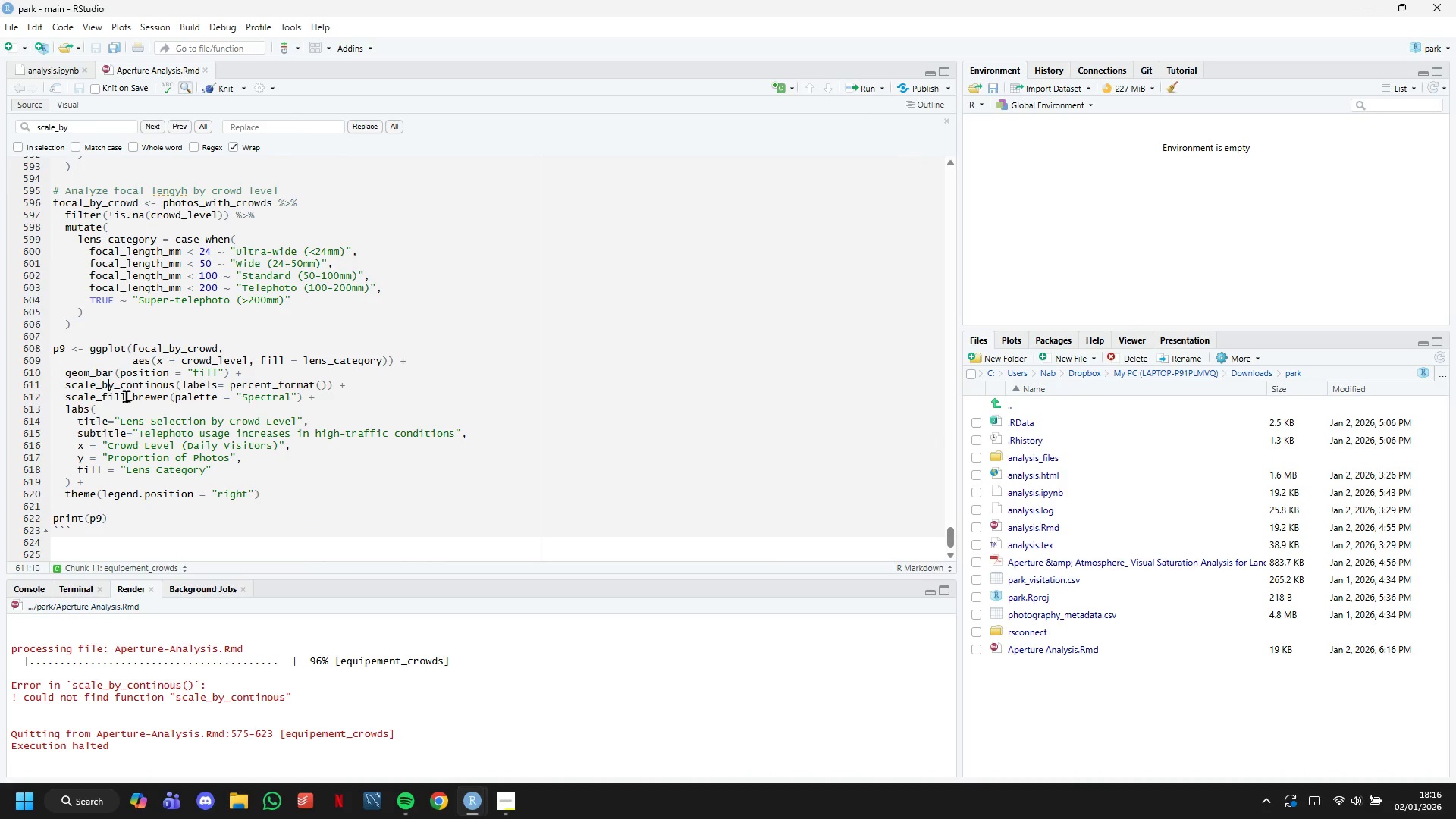 
key(Backspace)
 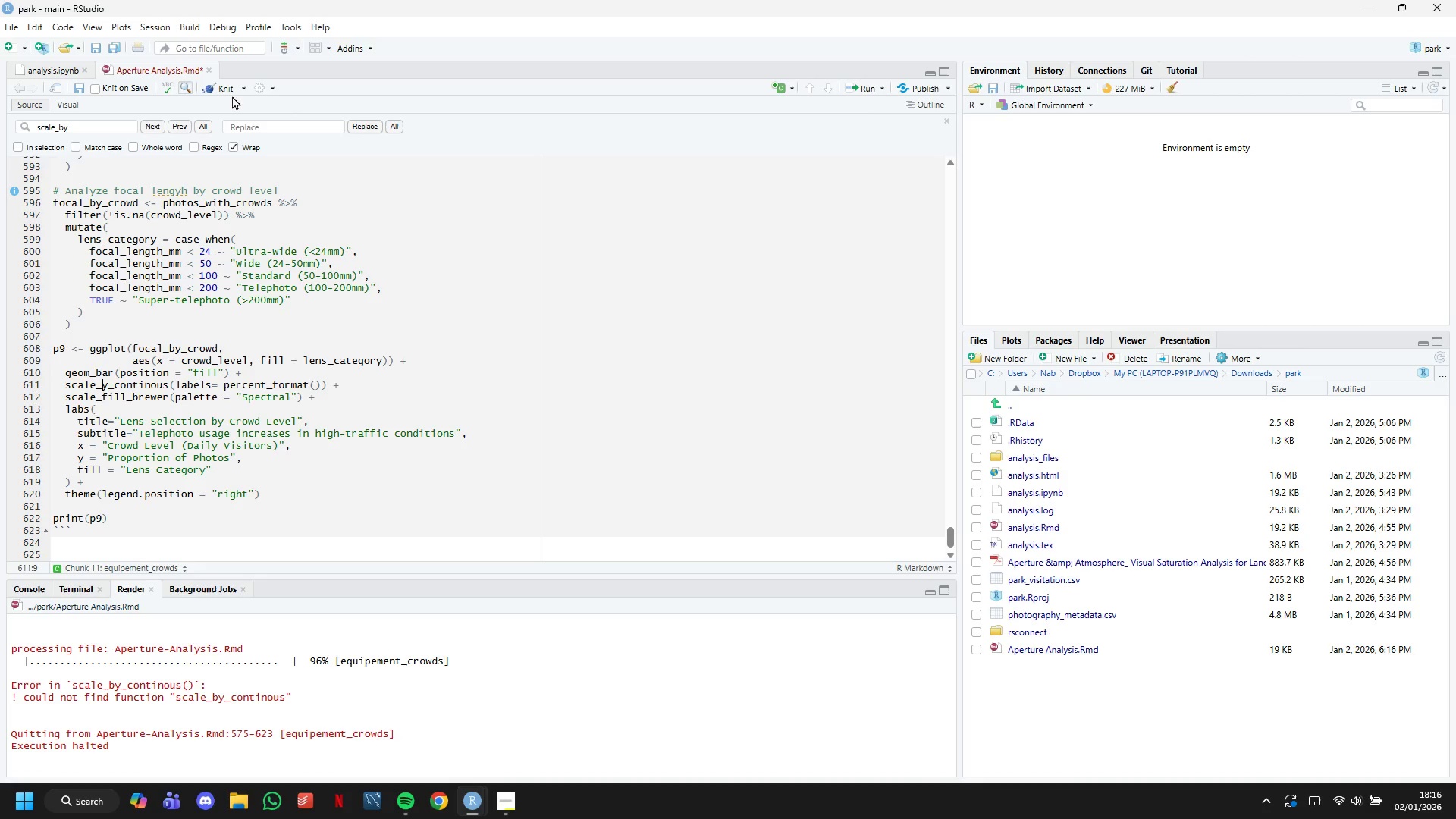 
left_click([229, 93])
 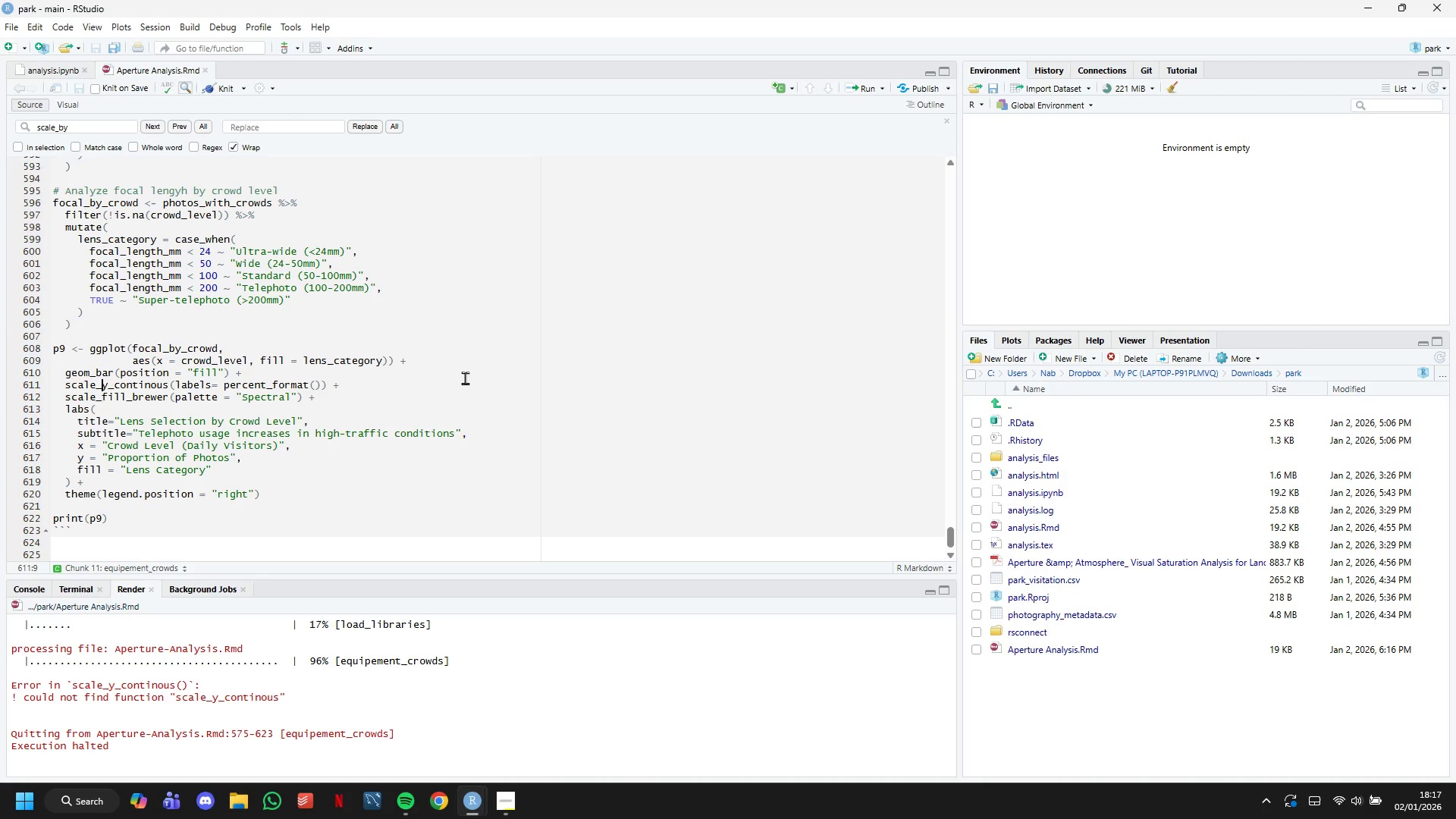 
wait(48.31)
 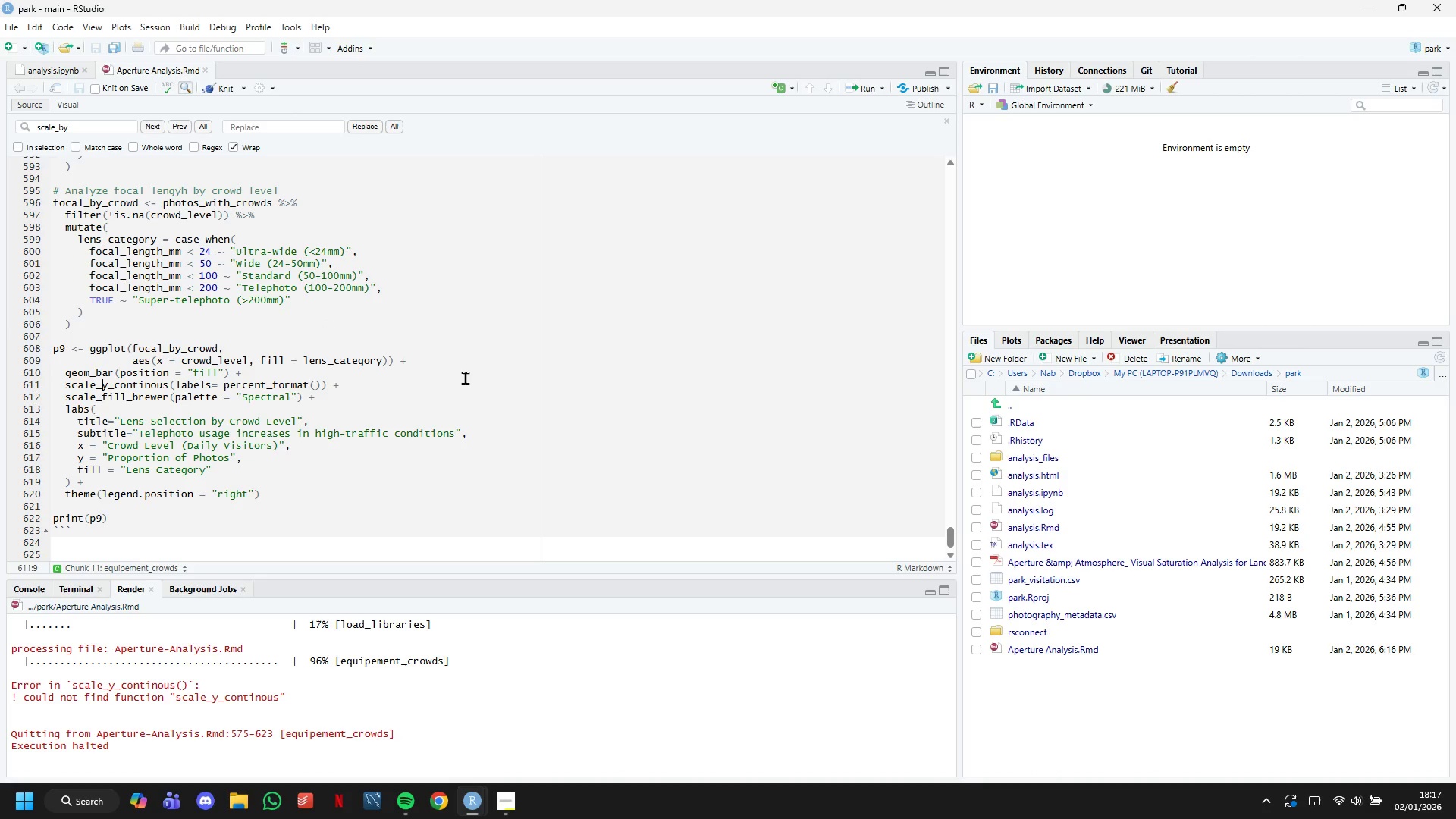 
scroll: coordinate [237, 382], scroll_direction: up, amount: 1.0
 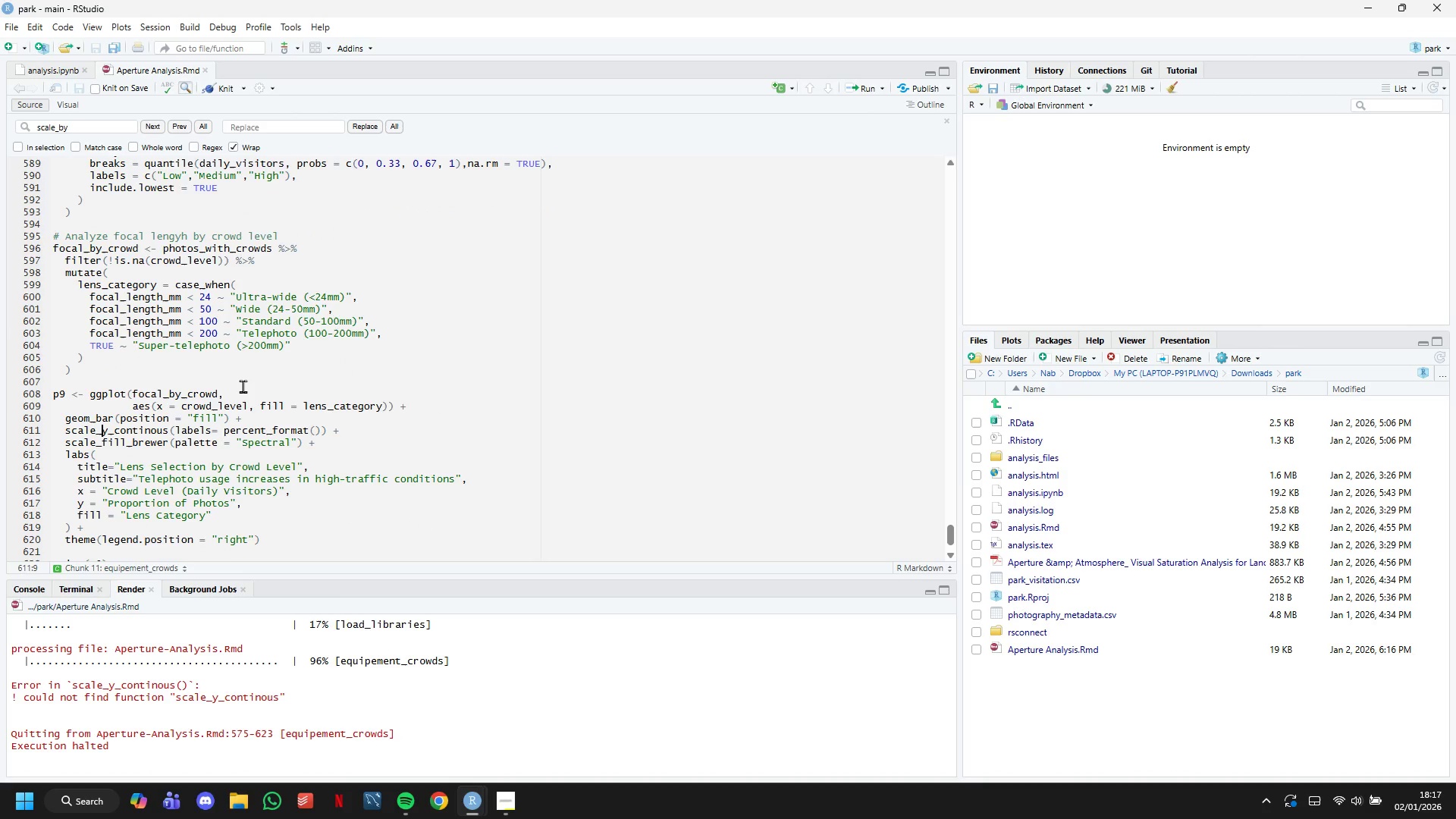 
key(ArrowRight)
 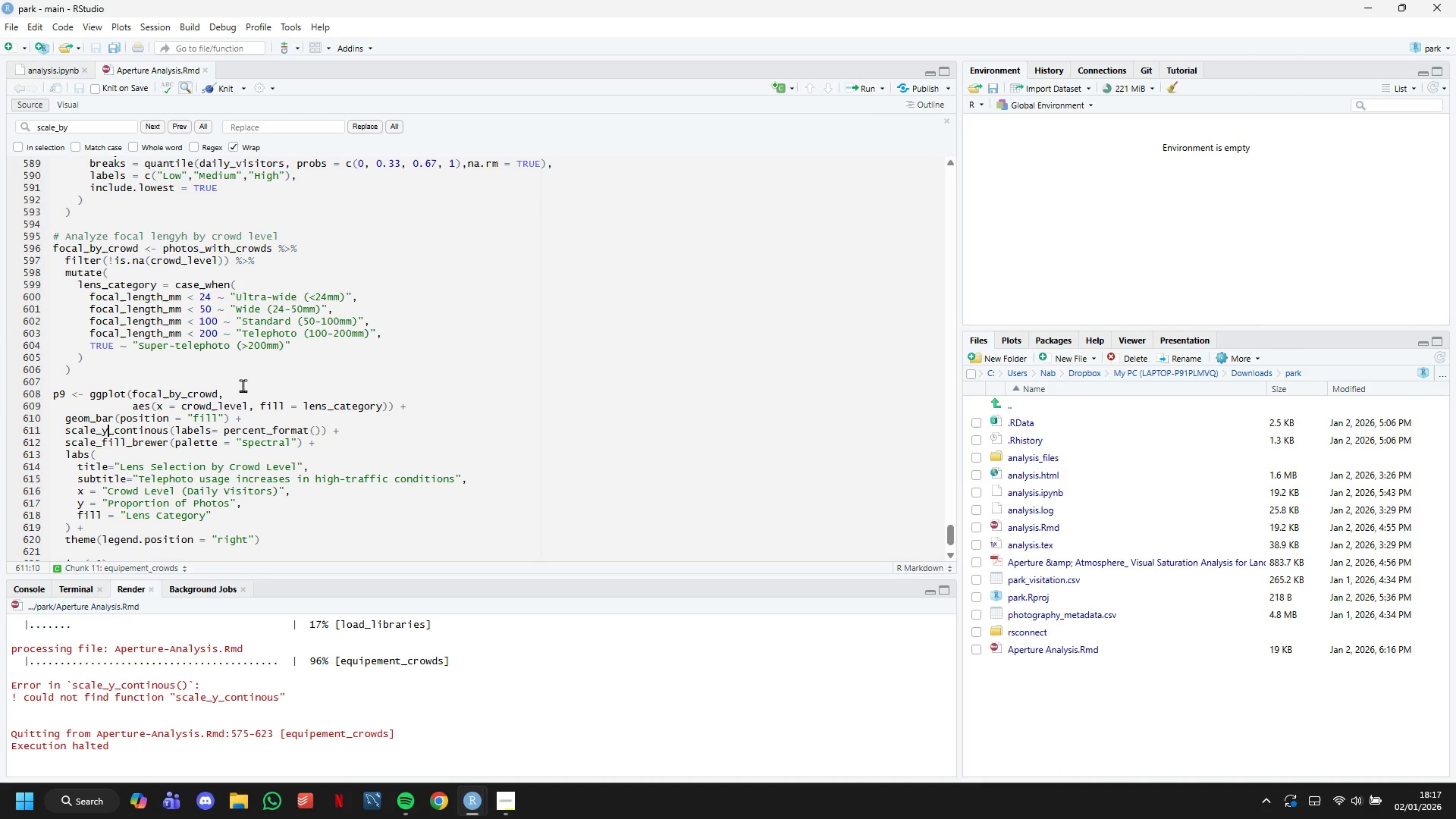 
key(ArrowRight)
 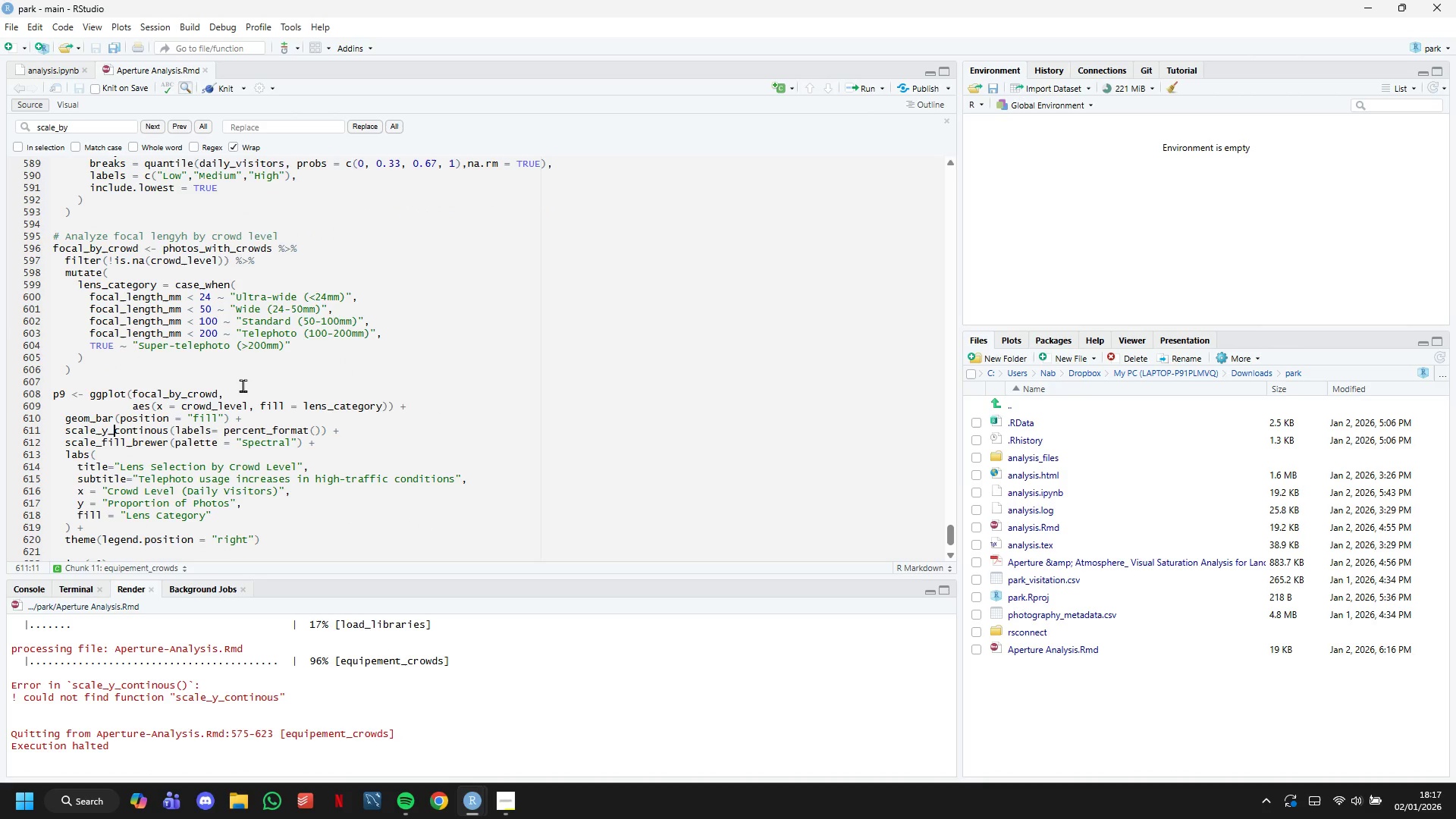 
key(ArrowRight)
 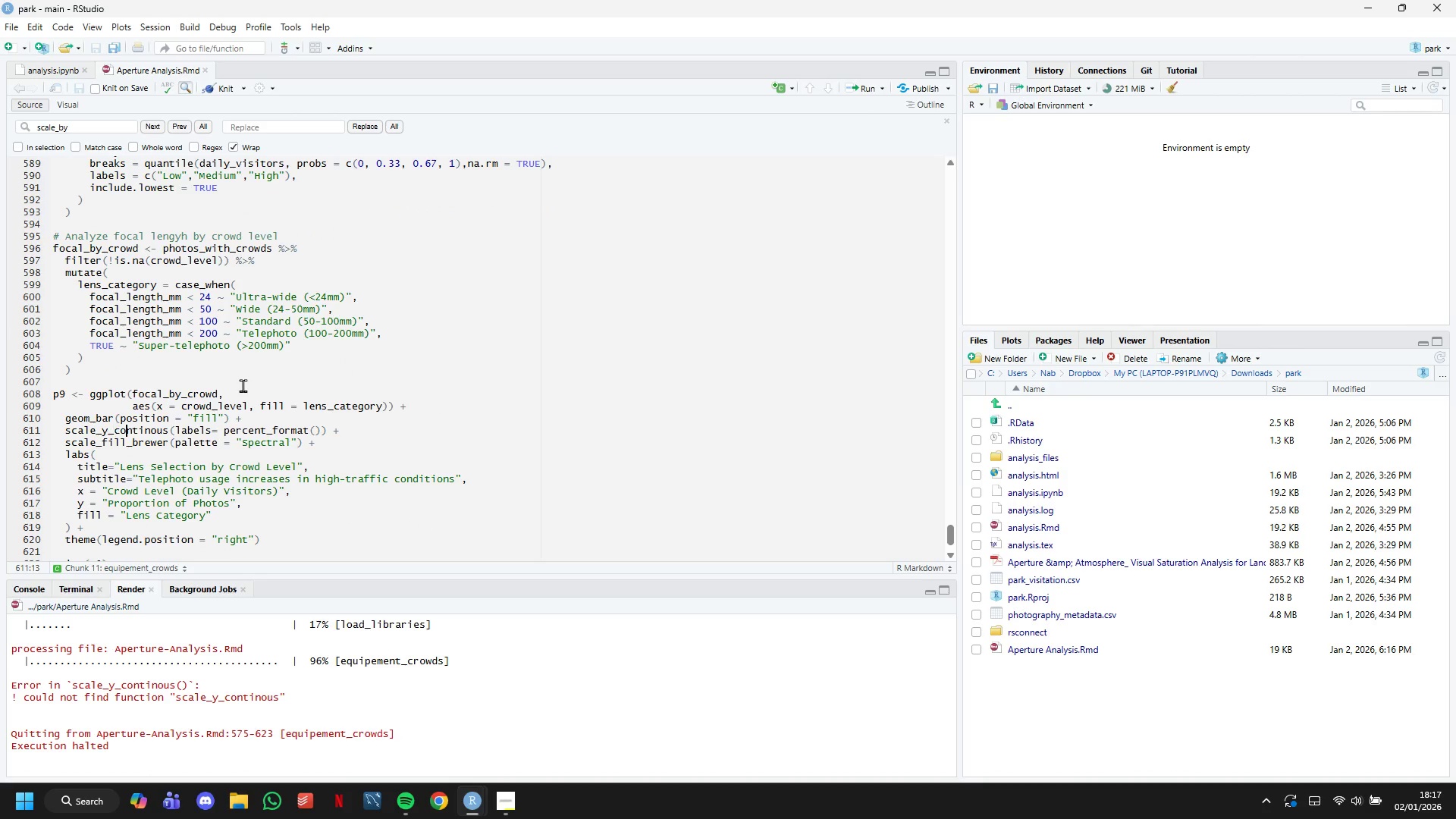 
key(ArrowRight)
 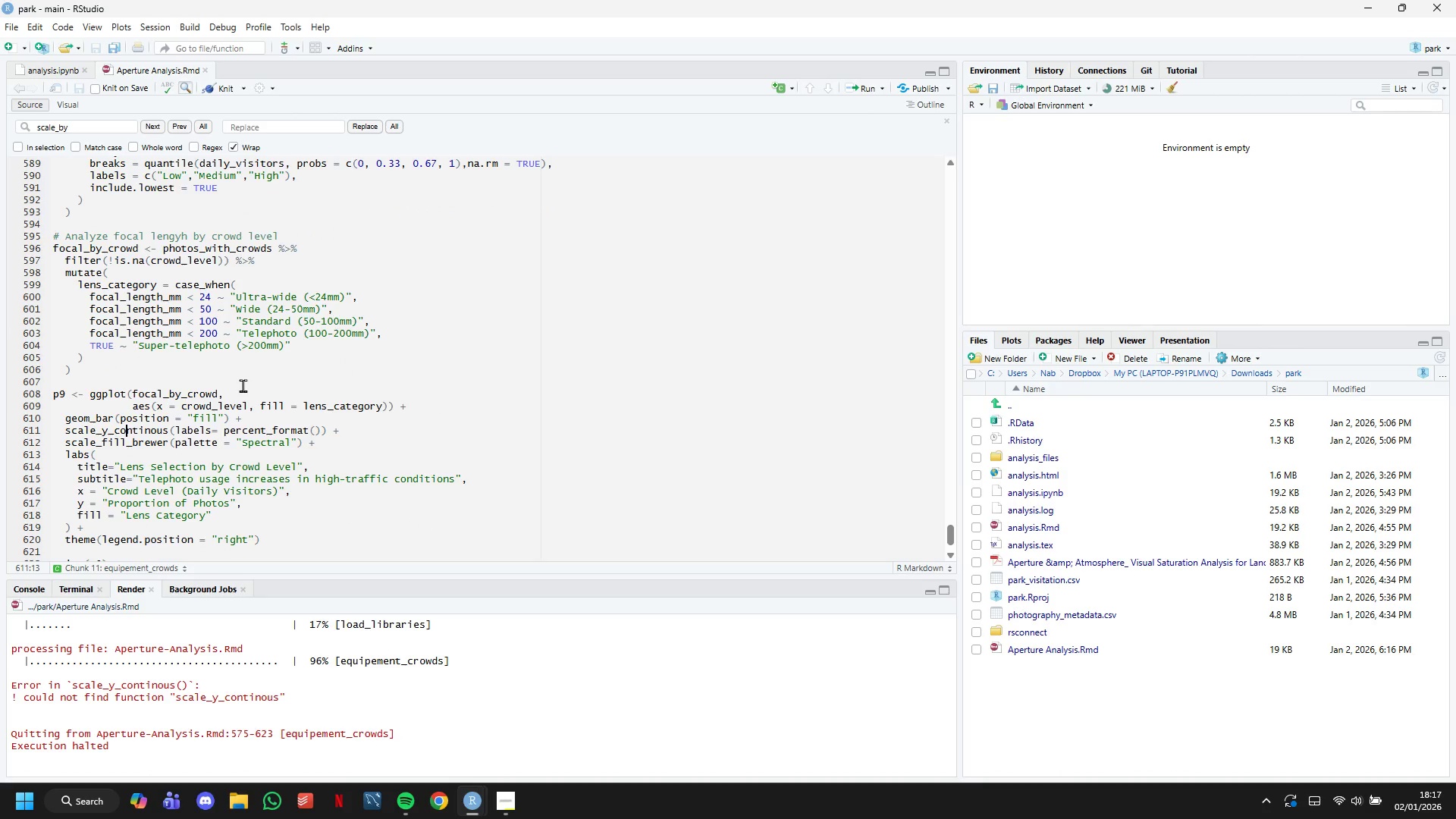 
key(ArrowRight)
 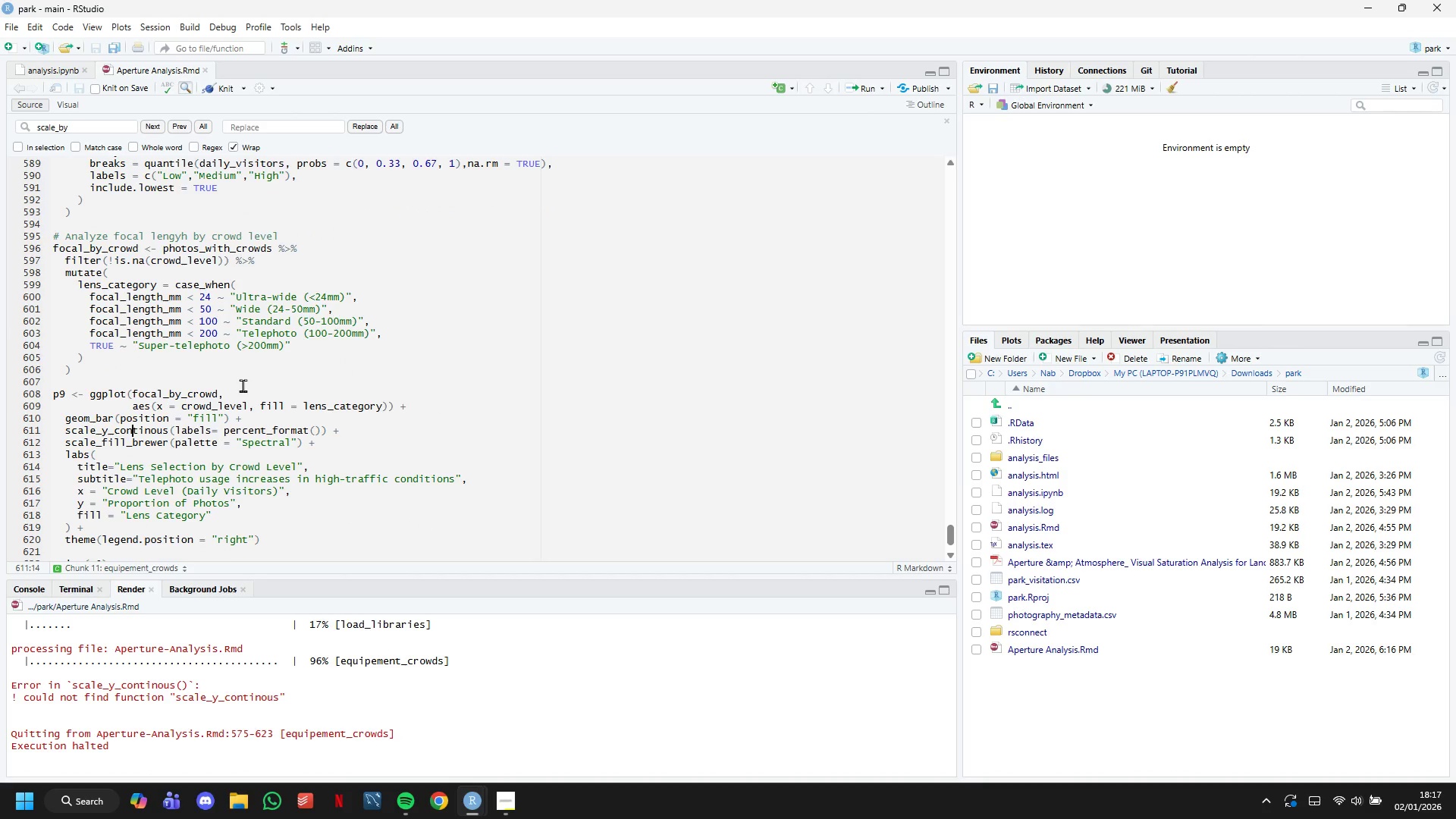 
key(ArrowRight)
 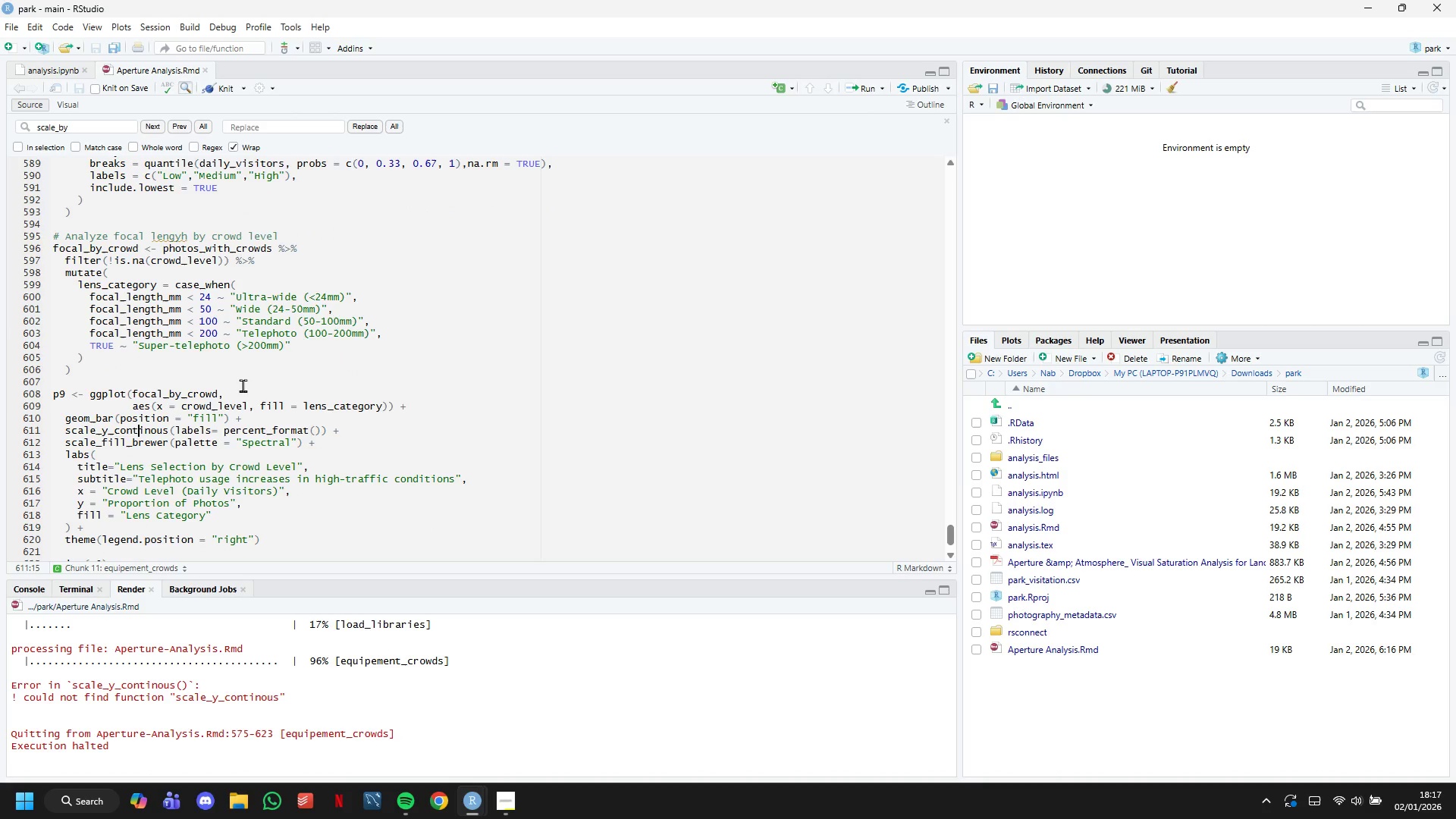 
key(ArrowRight)
 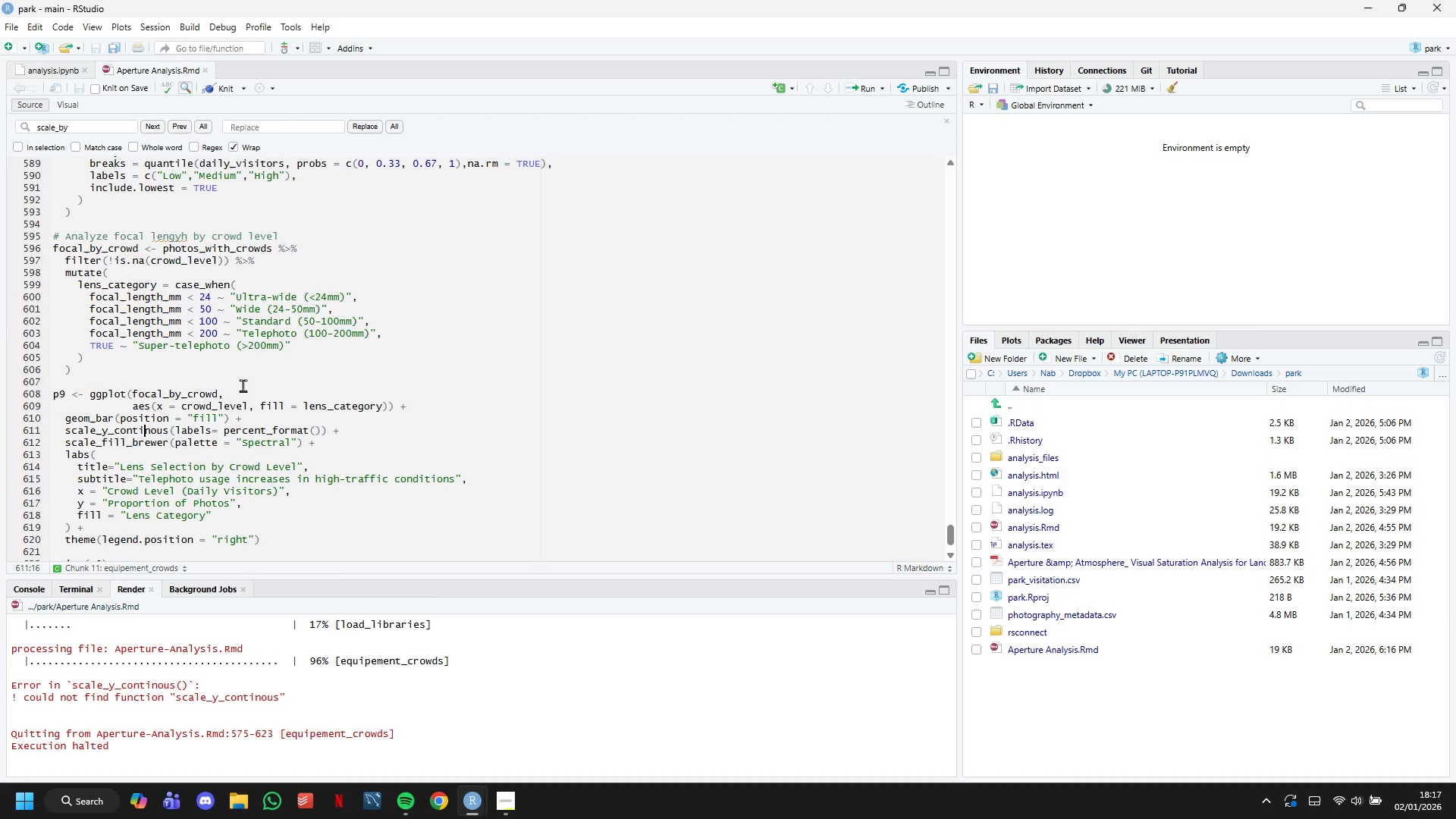 
key(ArrowRight)
 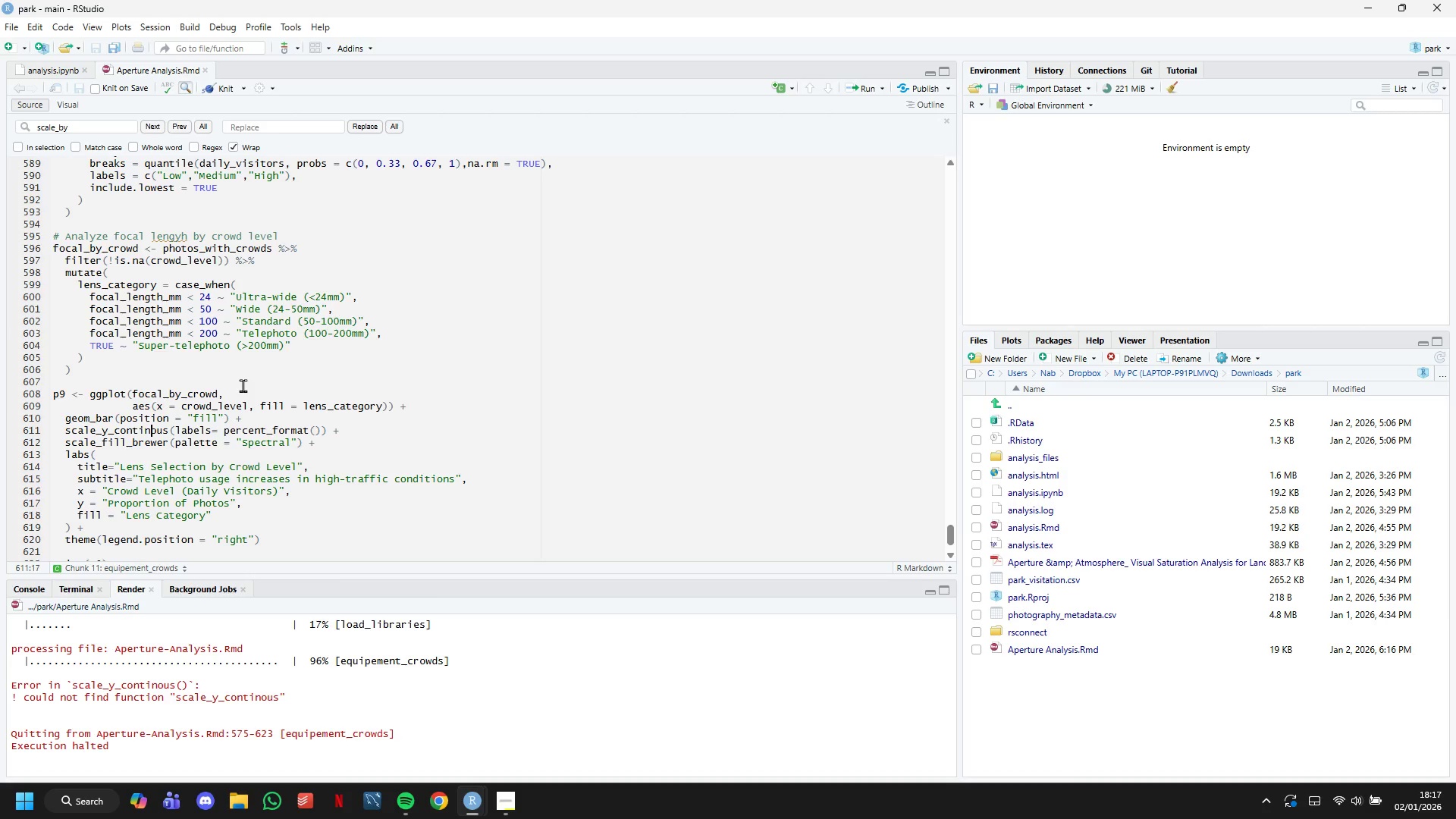 
key(ArrowRight)
 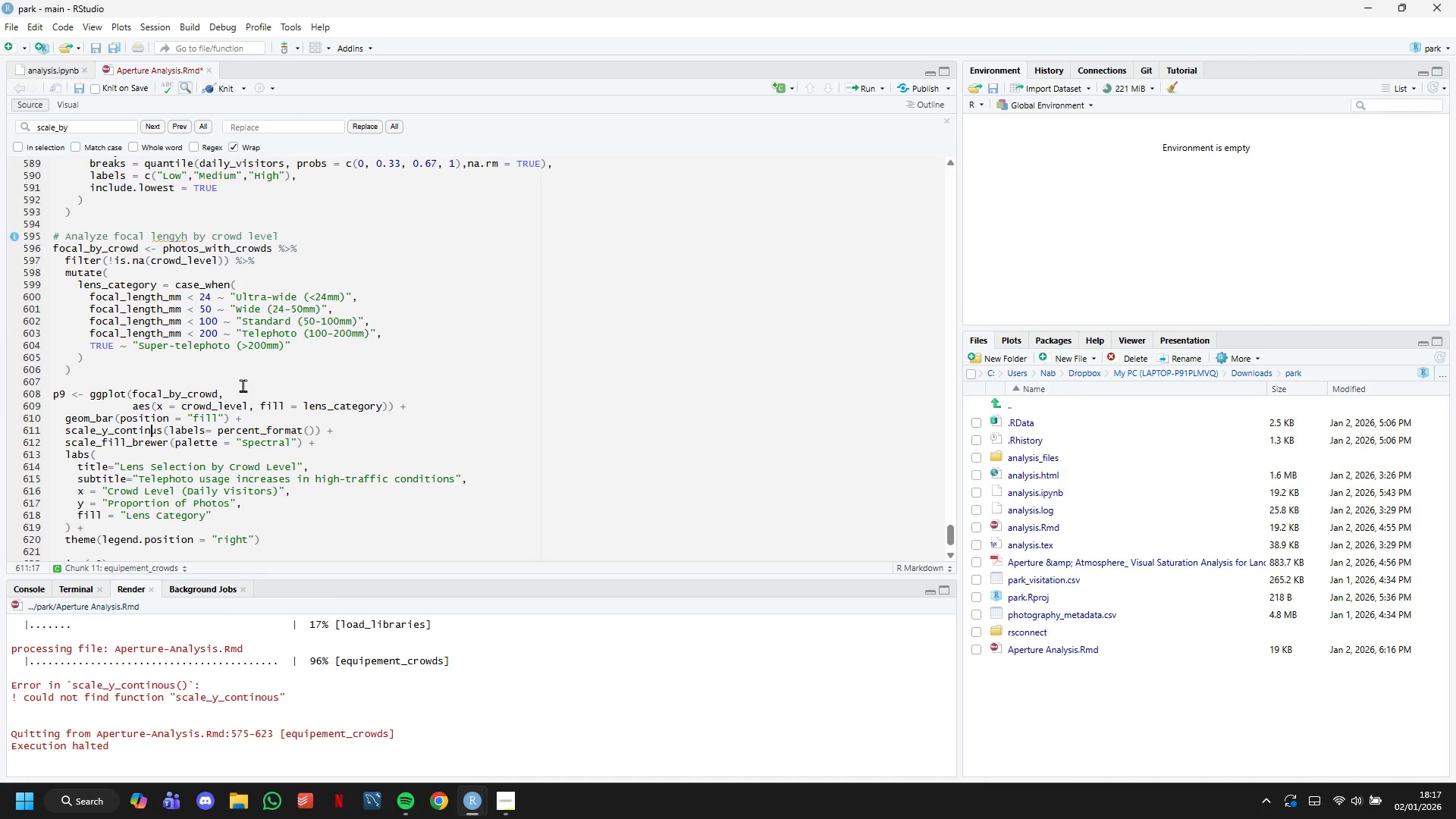 
key(Backspace)
 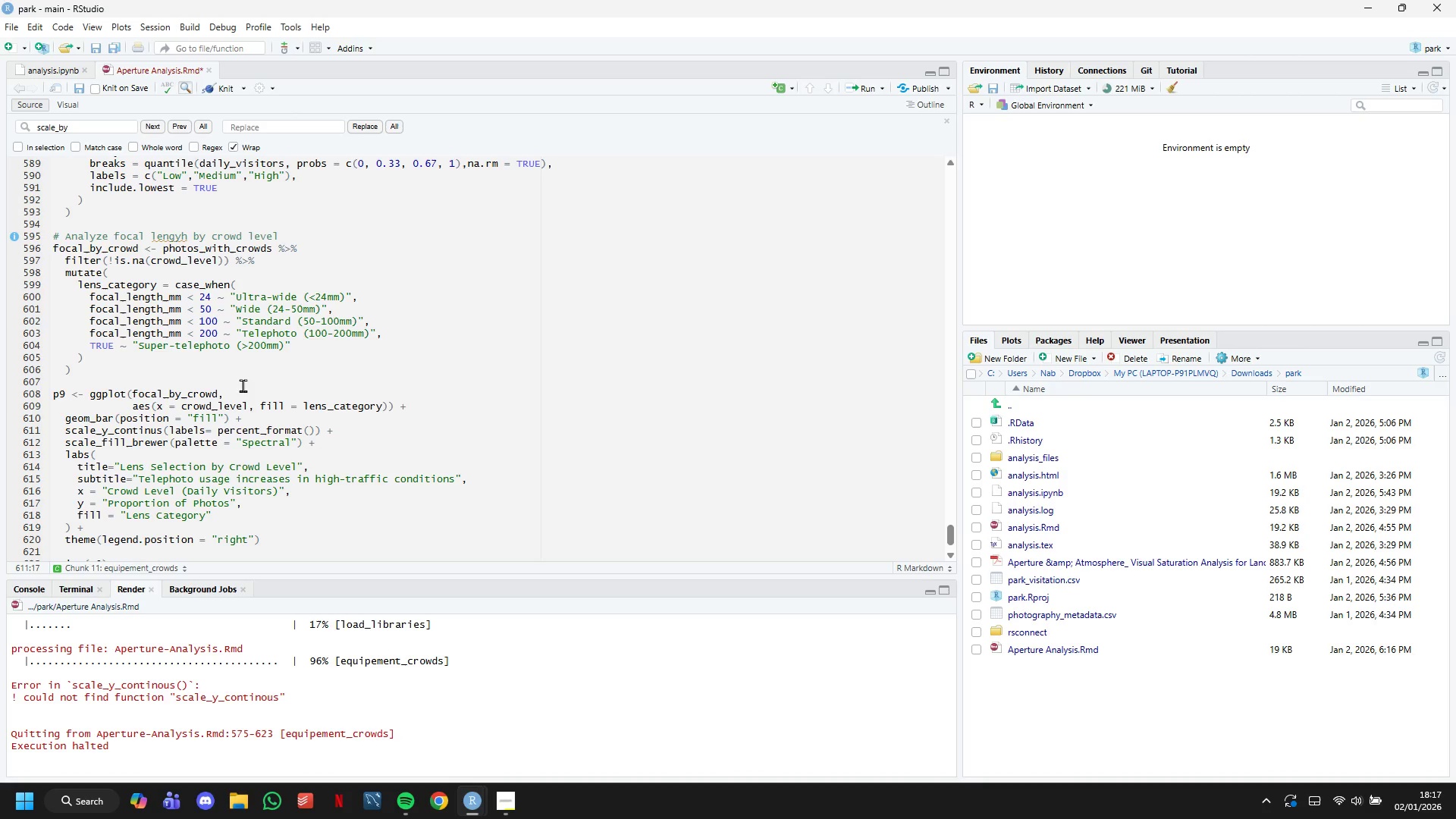 
key(ArrowRight)
 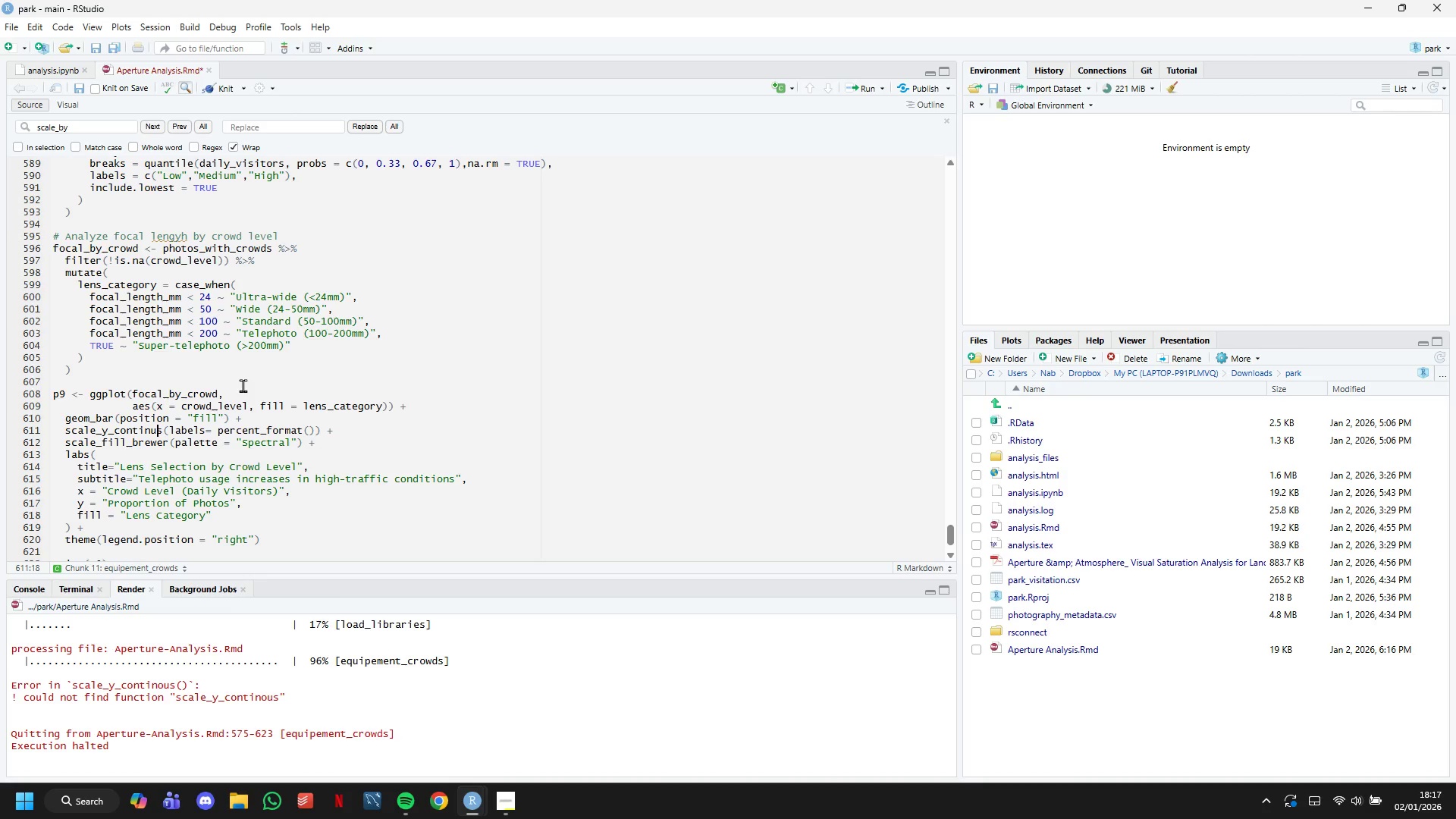 
type(ou)
 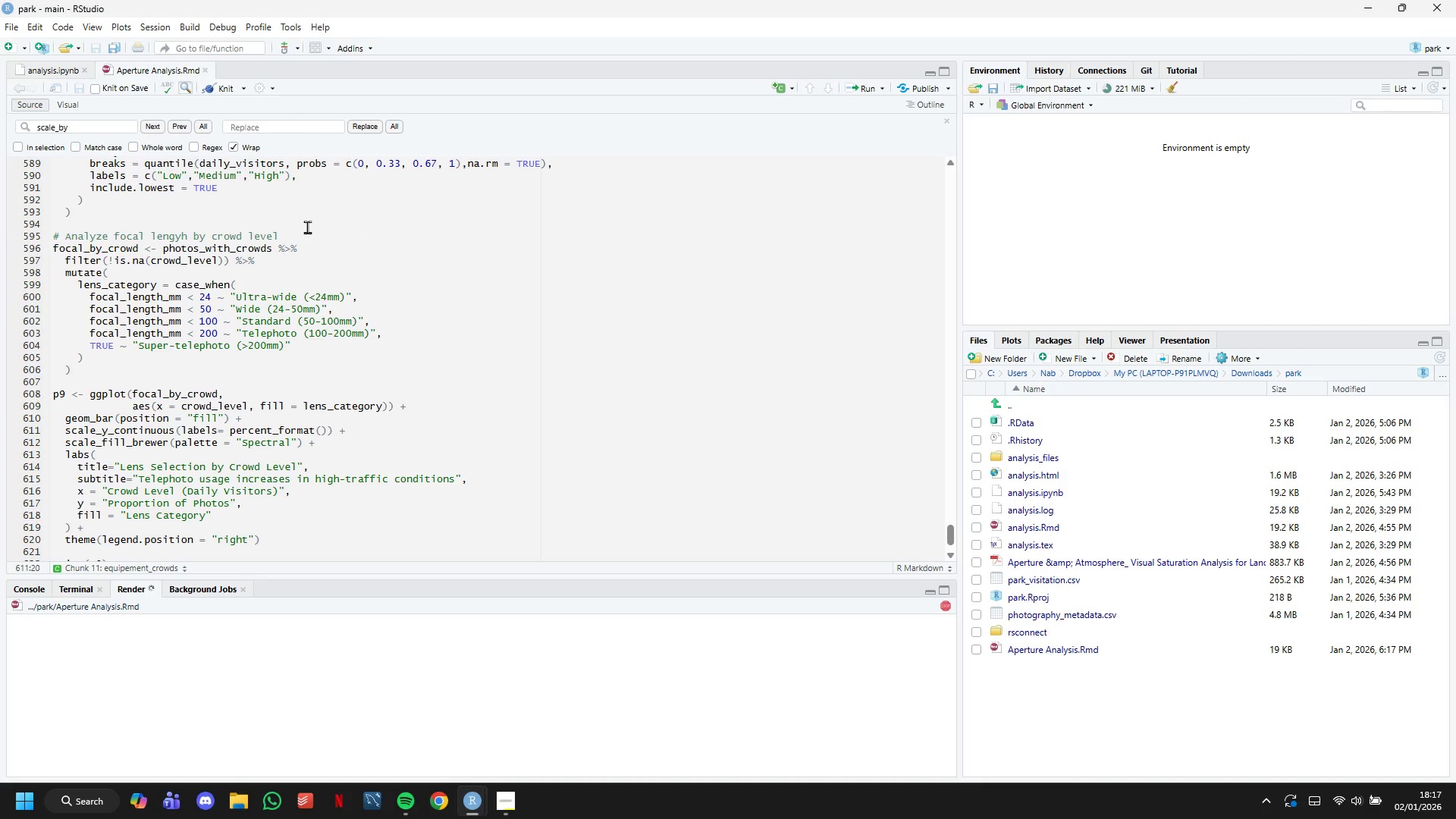 
wait(5.16)
 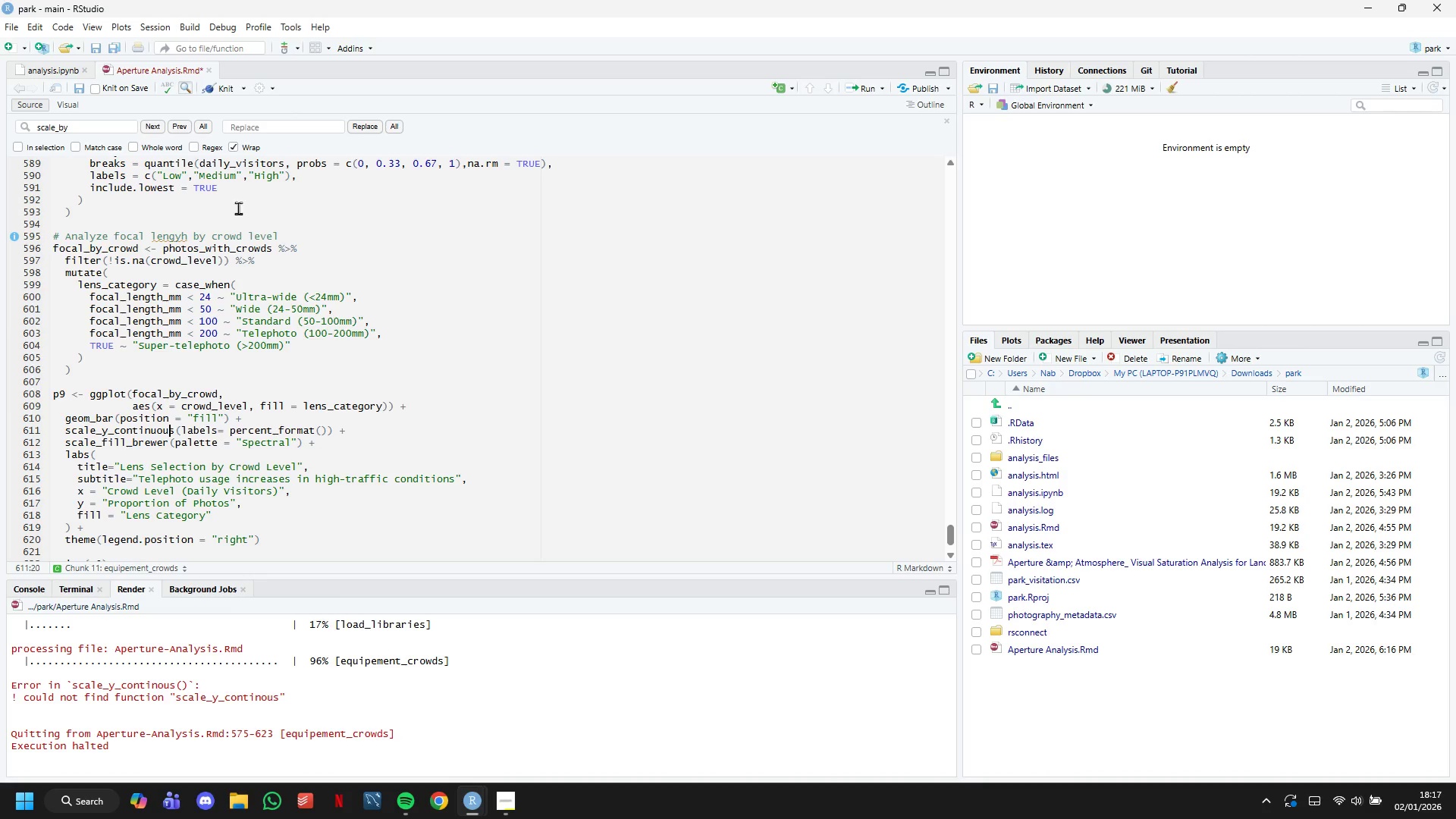 
scroll: coordinate [317, 300], scroll_direction: down, amount: 6.0
 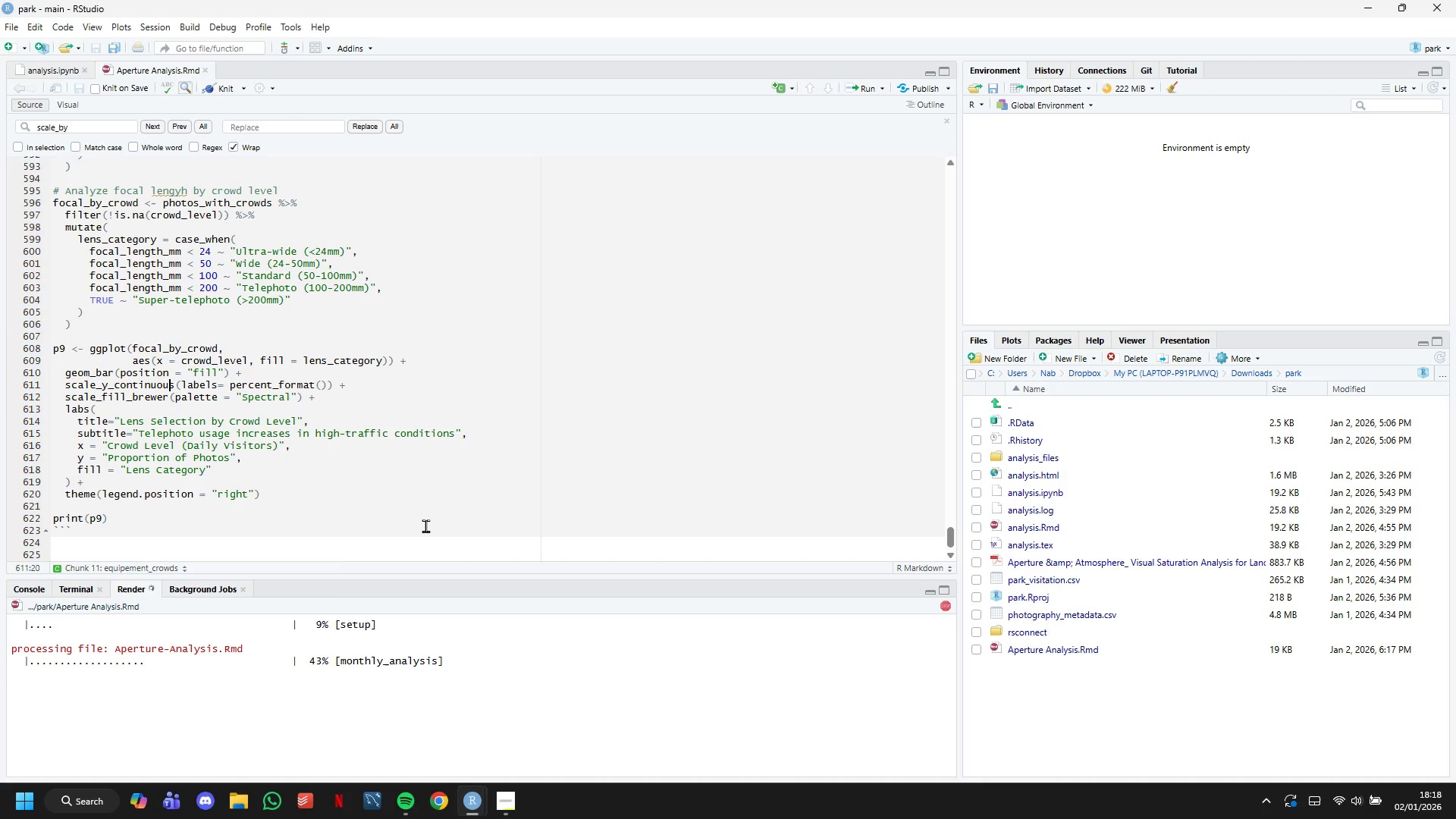 
wait(7.43)
 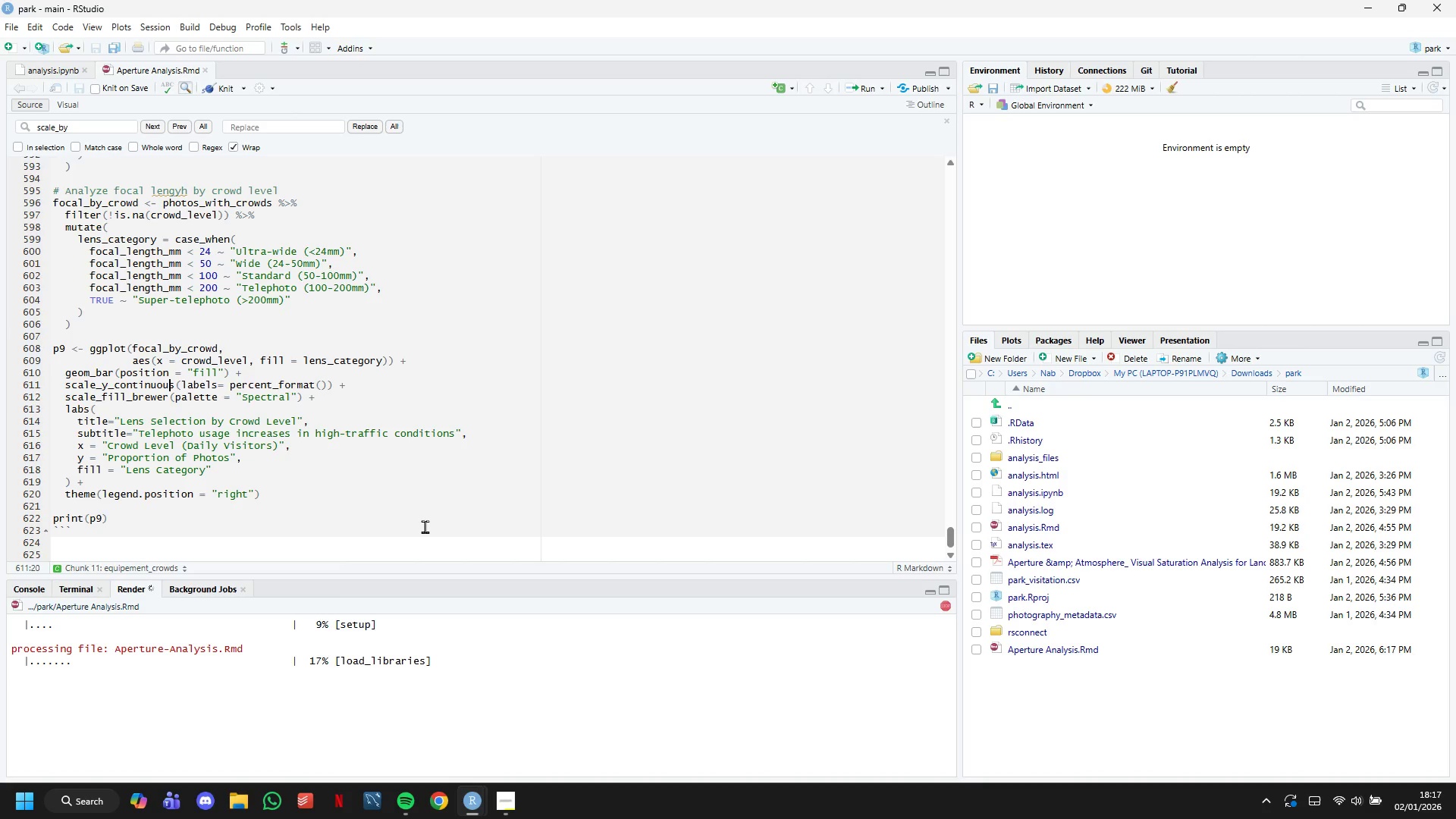 
left_click([496, 734])